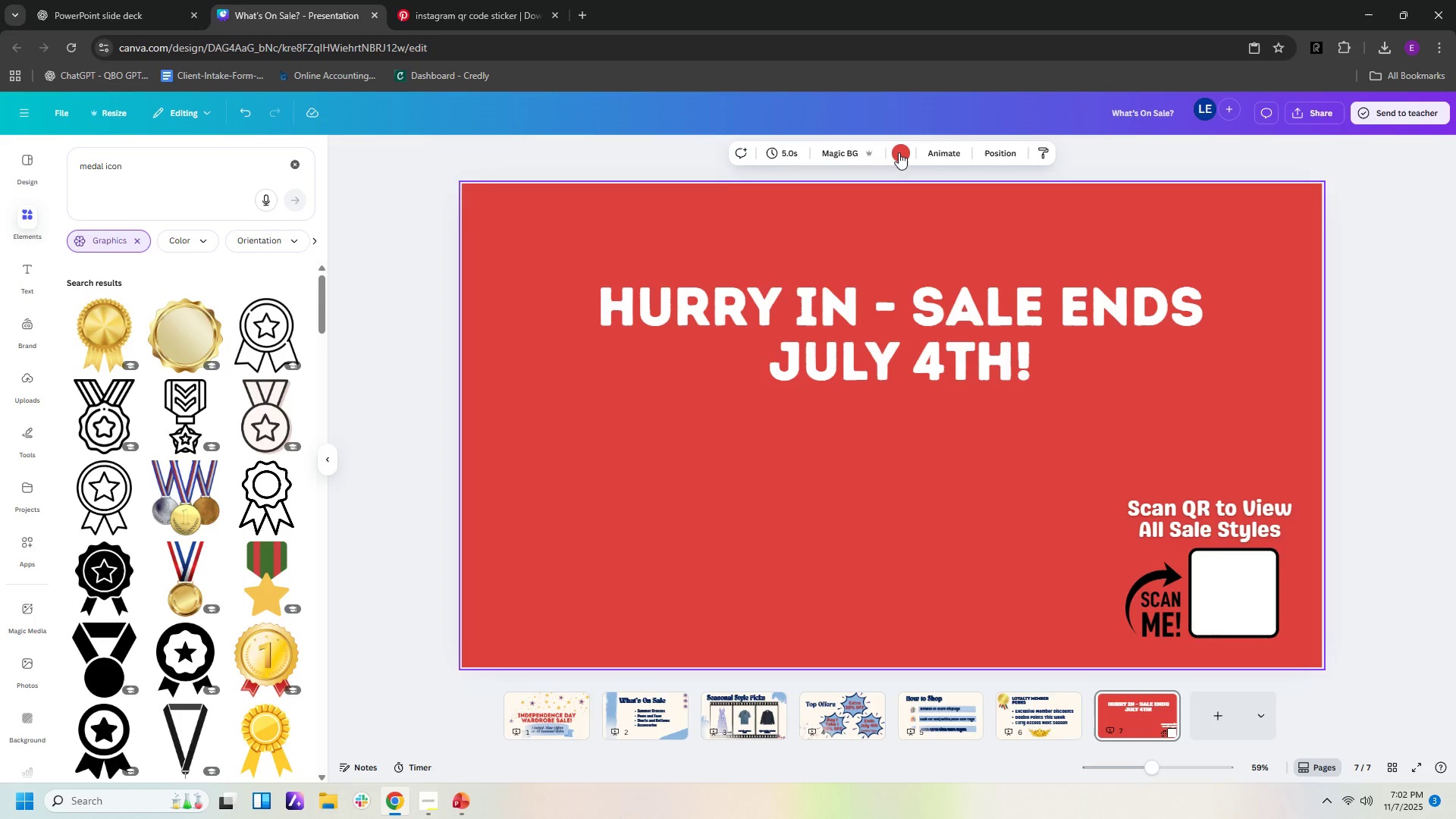 
left_click([901, 152])
 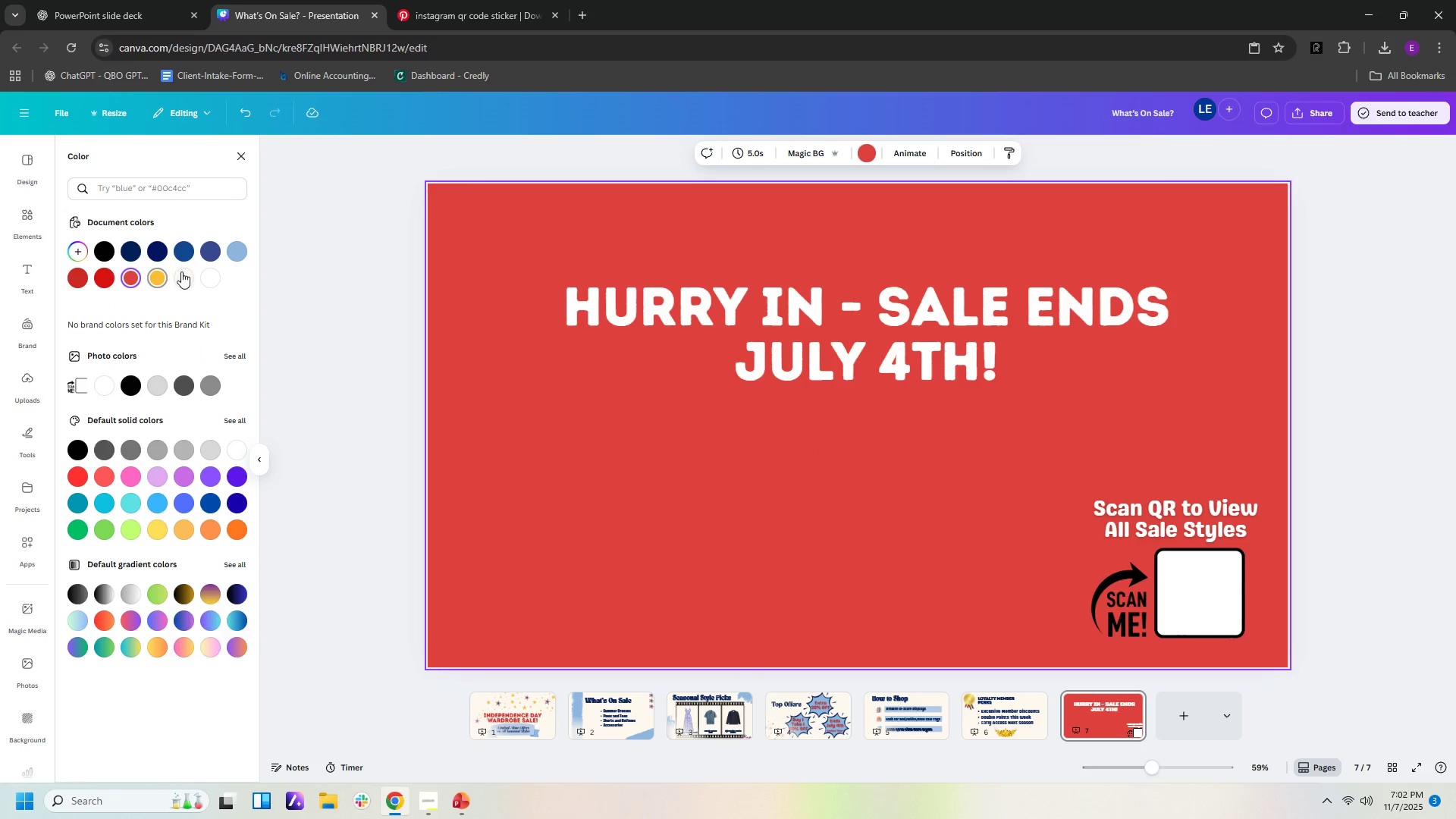 
left_click([184, 272])
 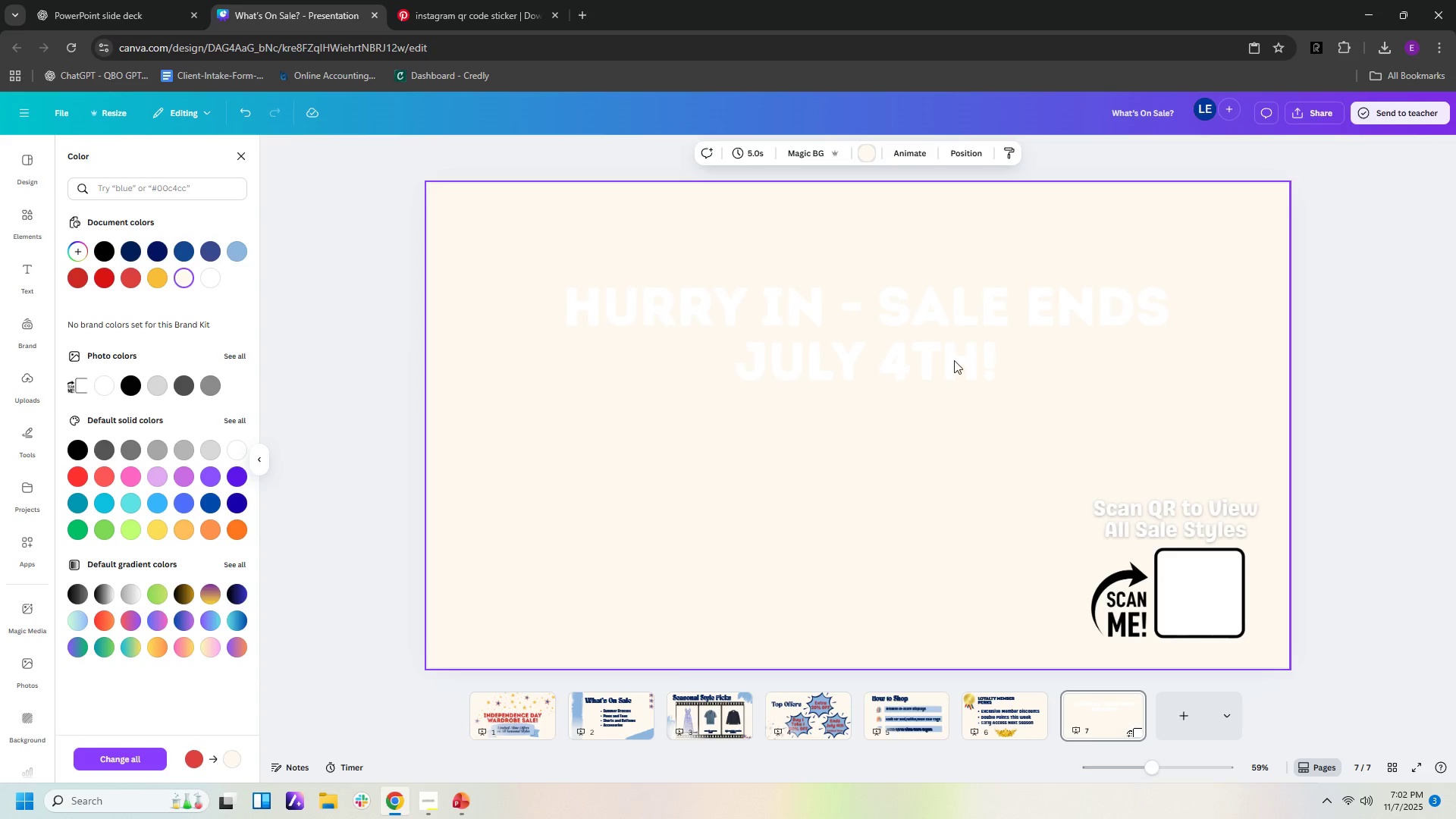 
left_click([952, 357])
 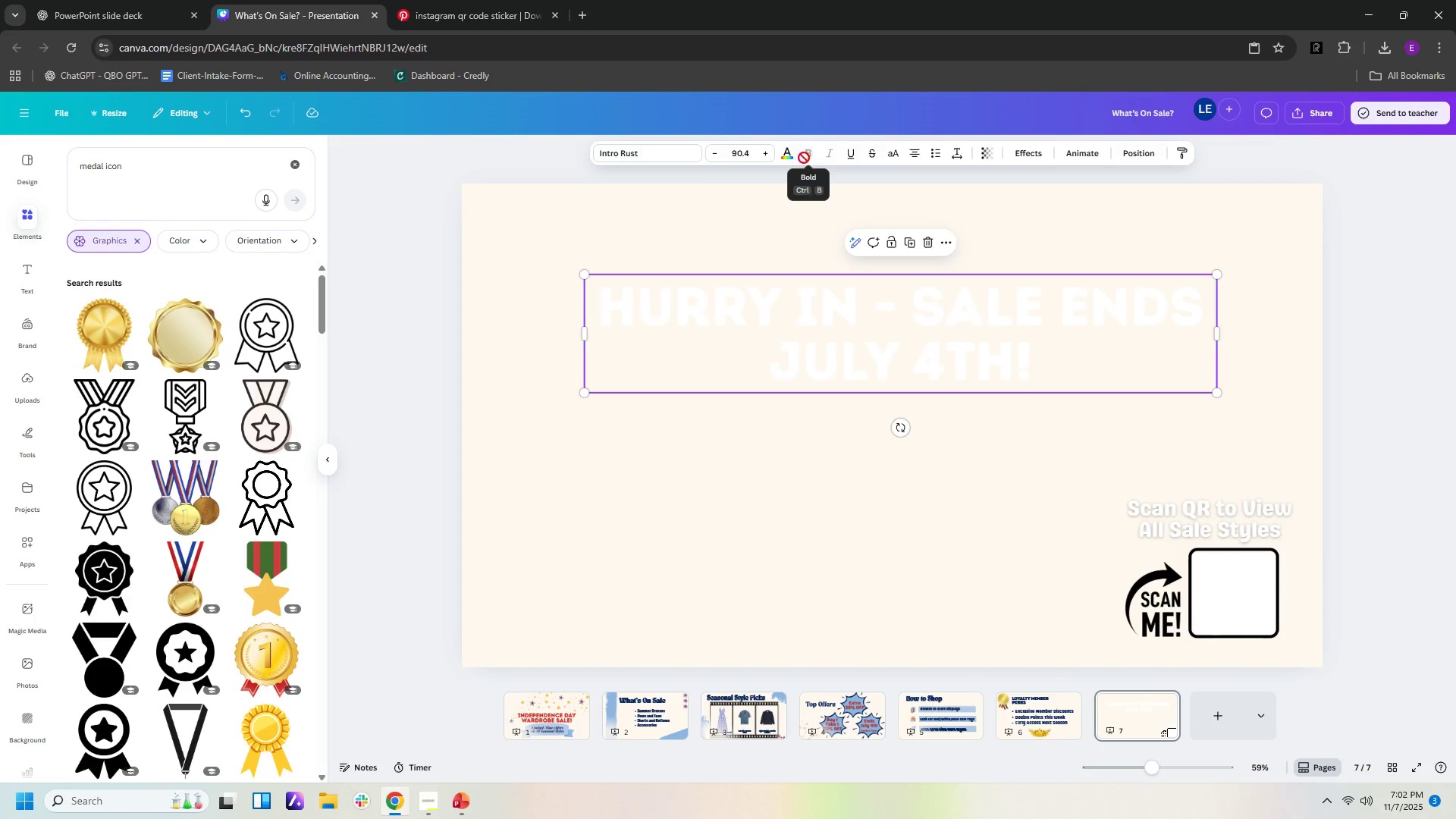 
left_click([786, 157])
 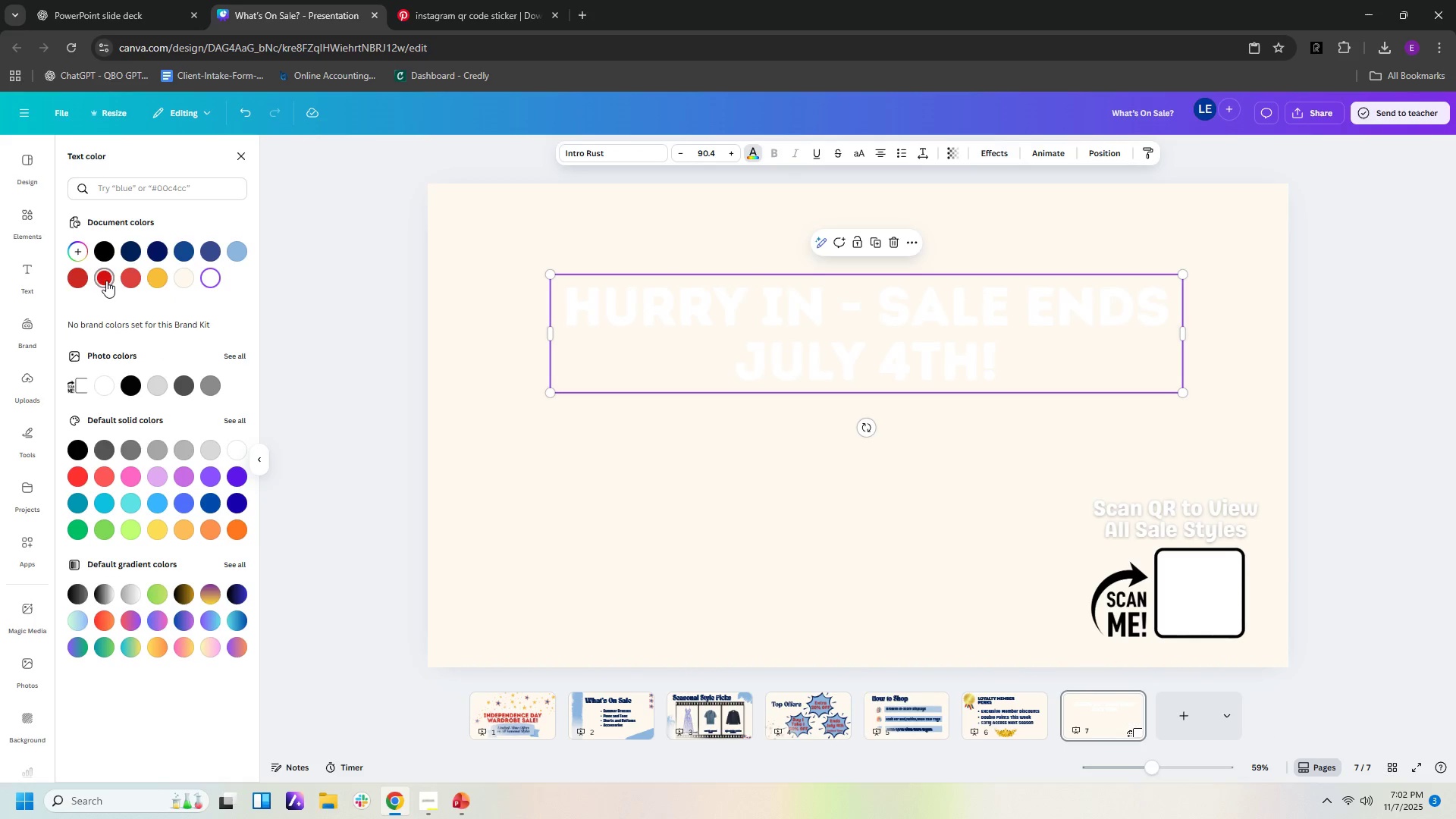 
left_click([105, 281])
 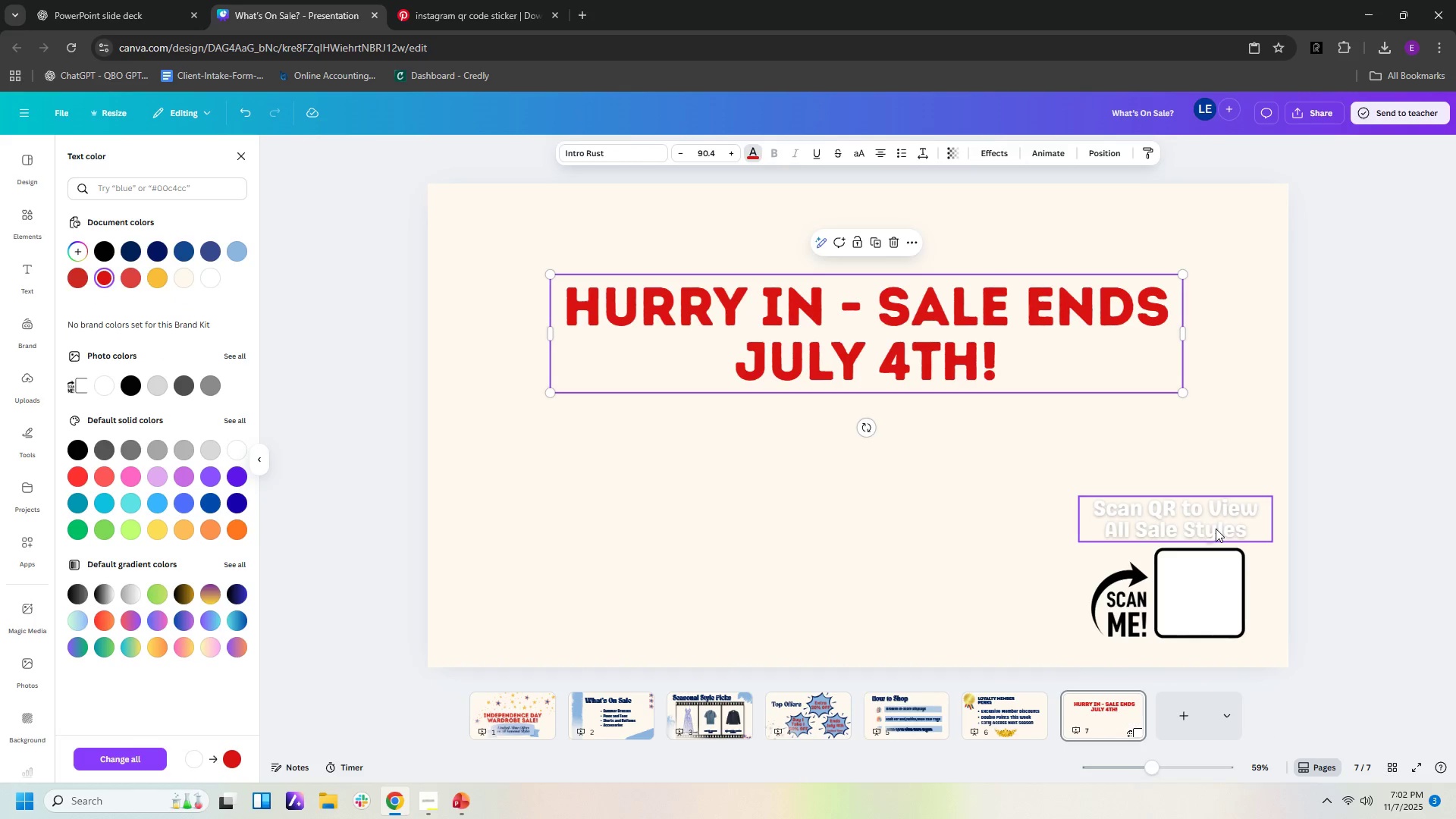 
left_click([1214, 528])
 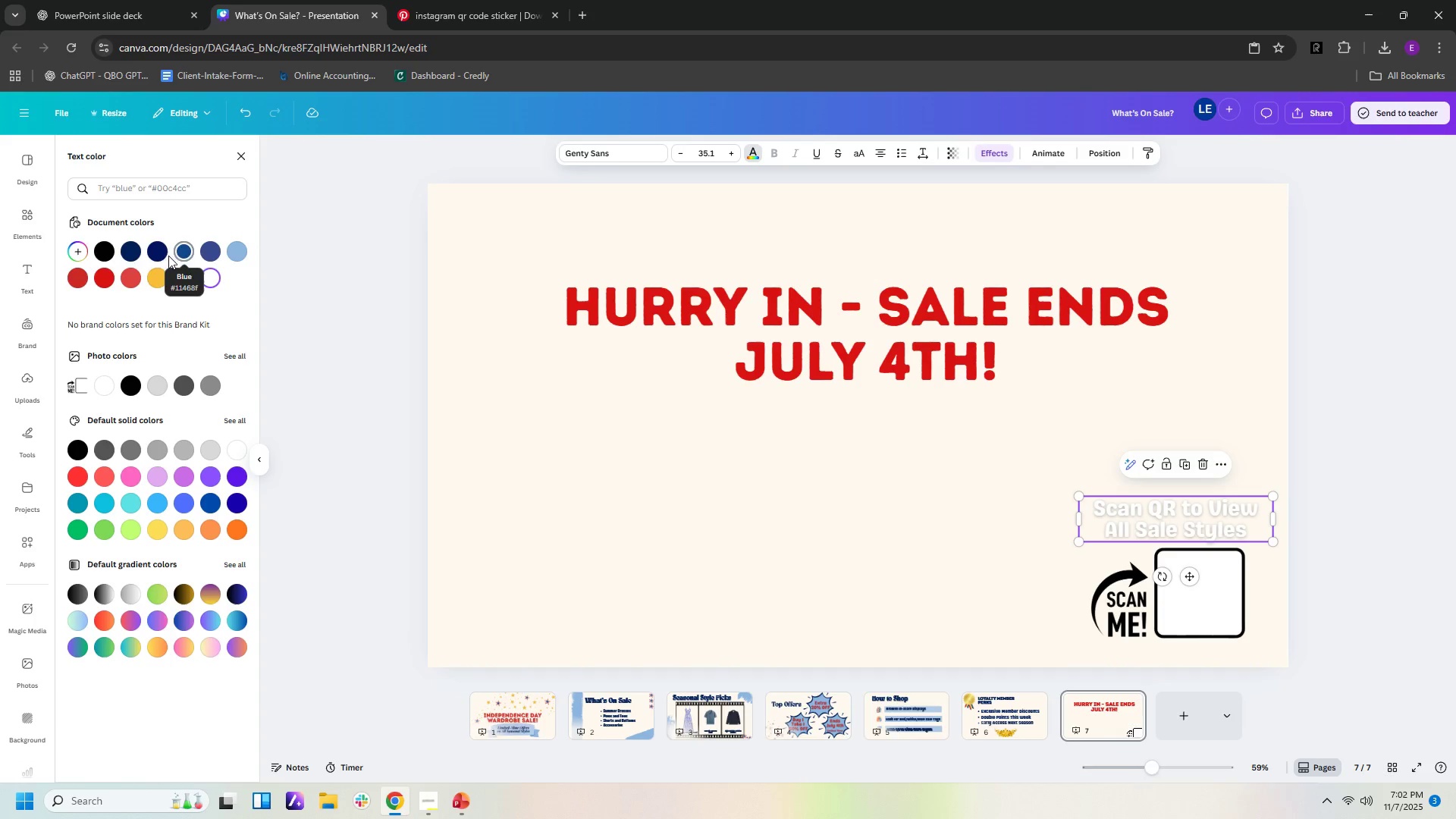 
left_click([159, 258])
 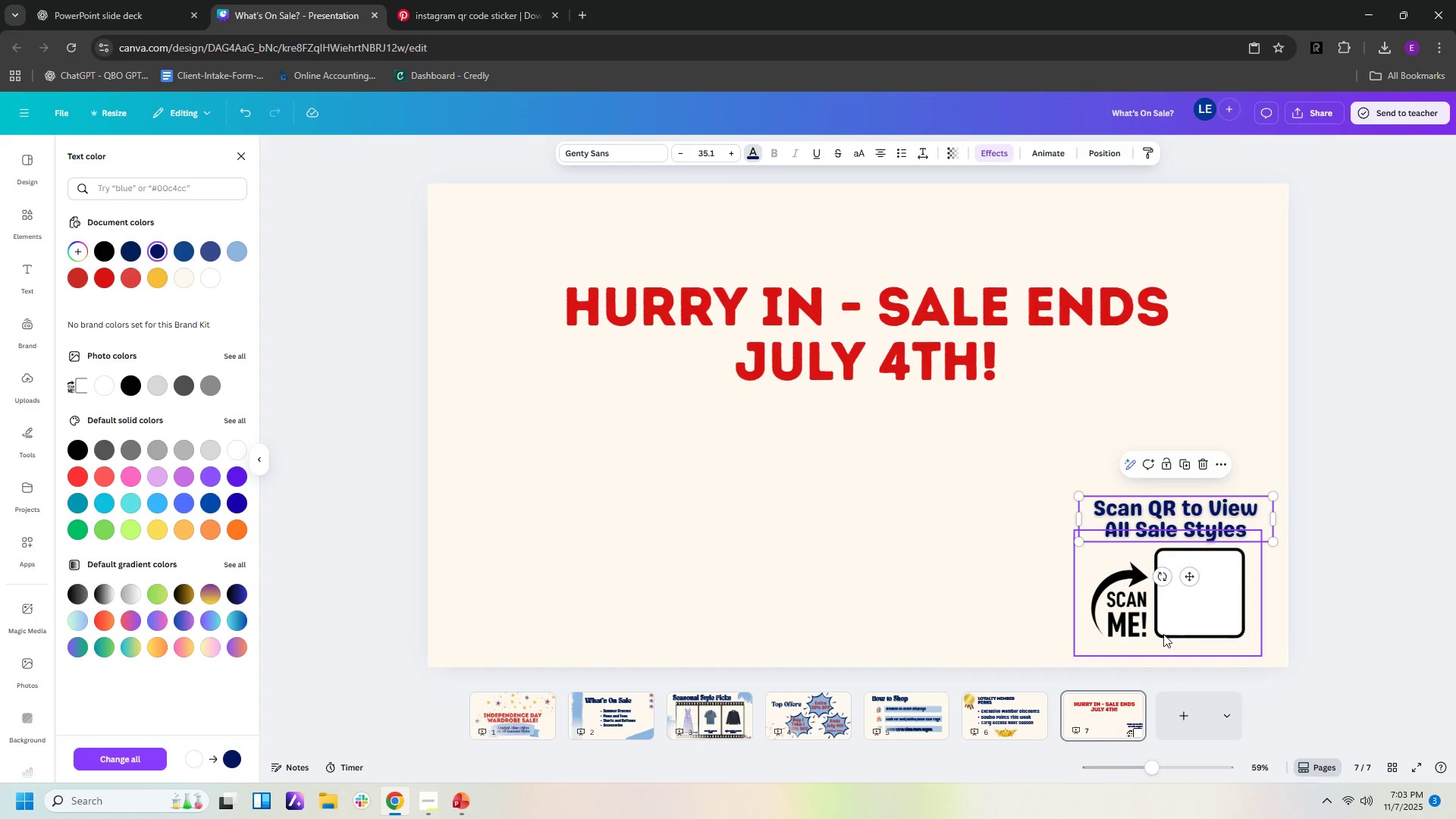 
left_click([1142, 623])
 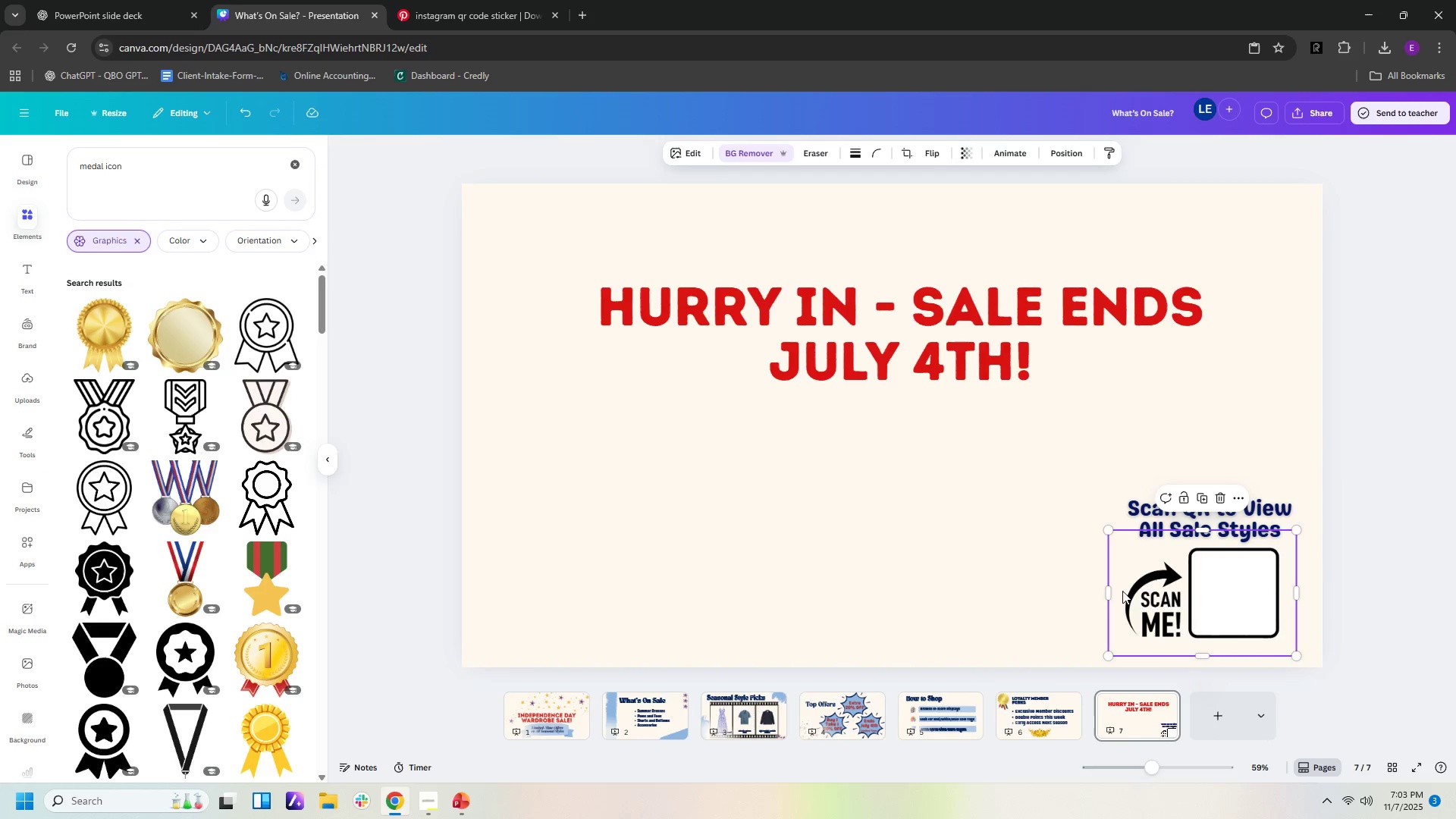 
left_click([1138, 607])
 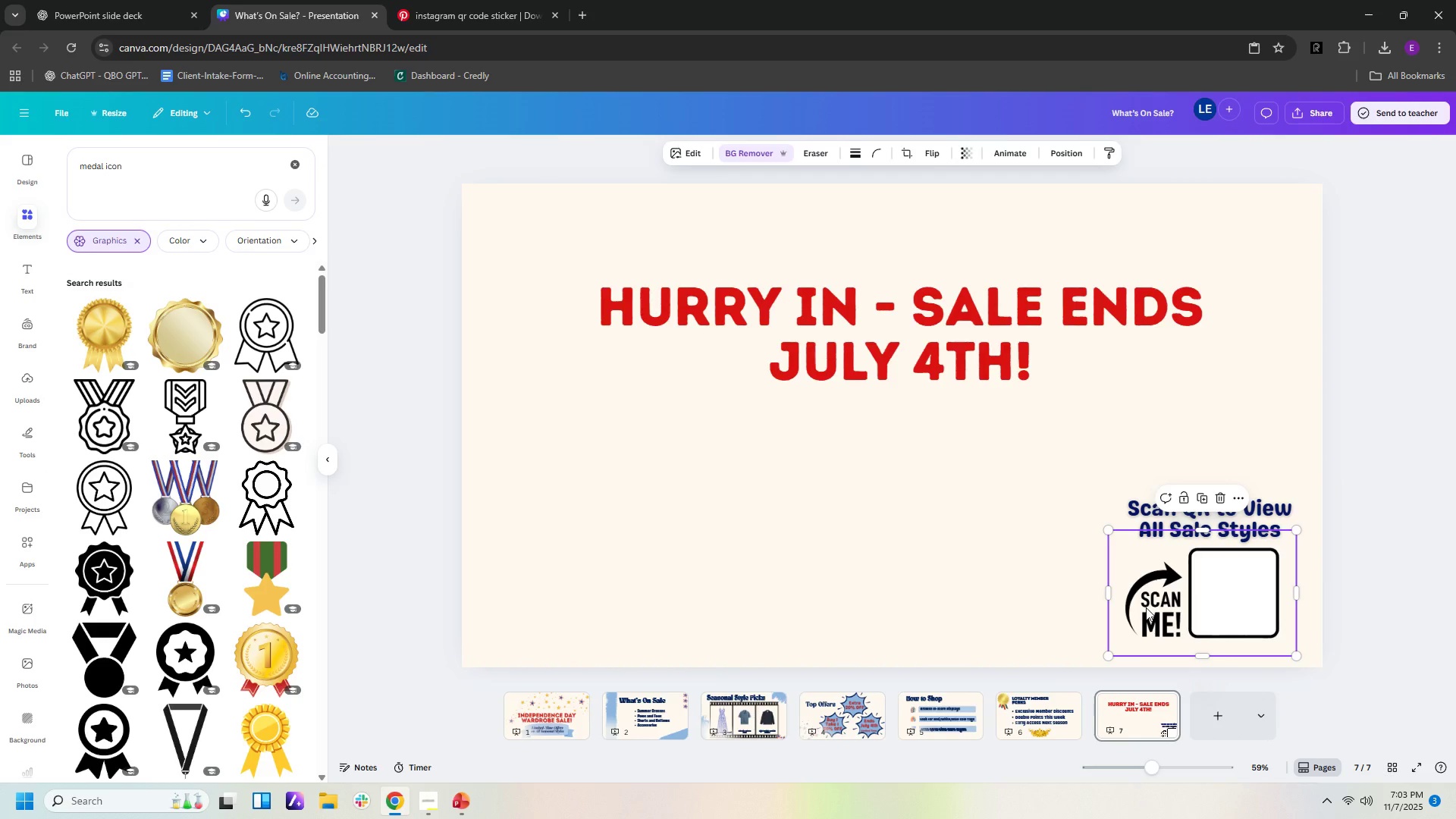 
left_click([1146, 607])
 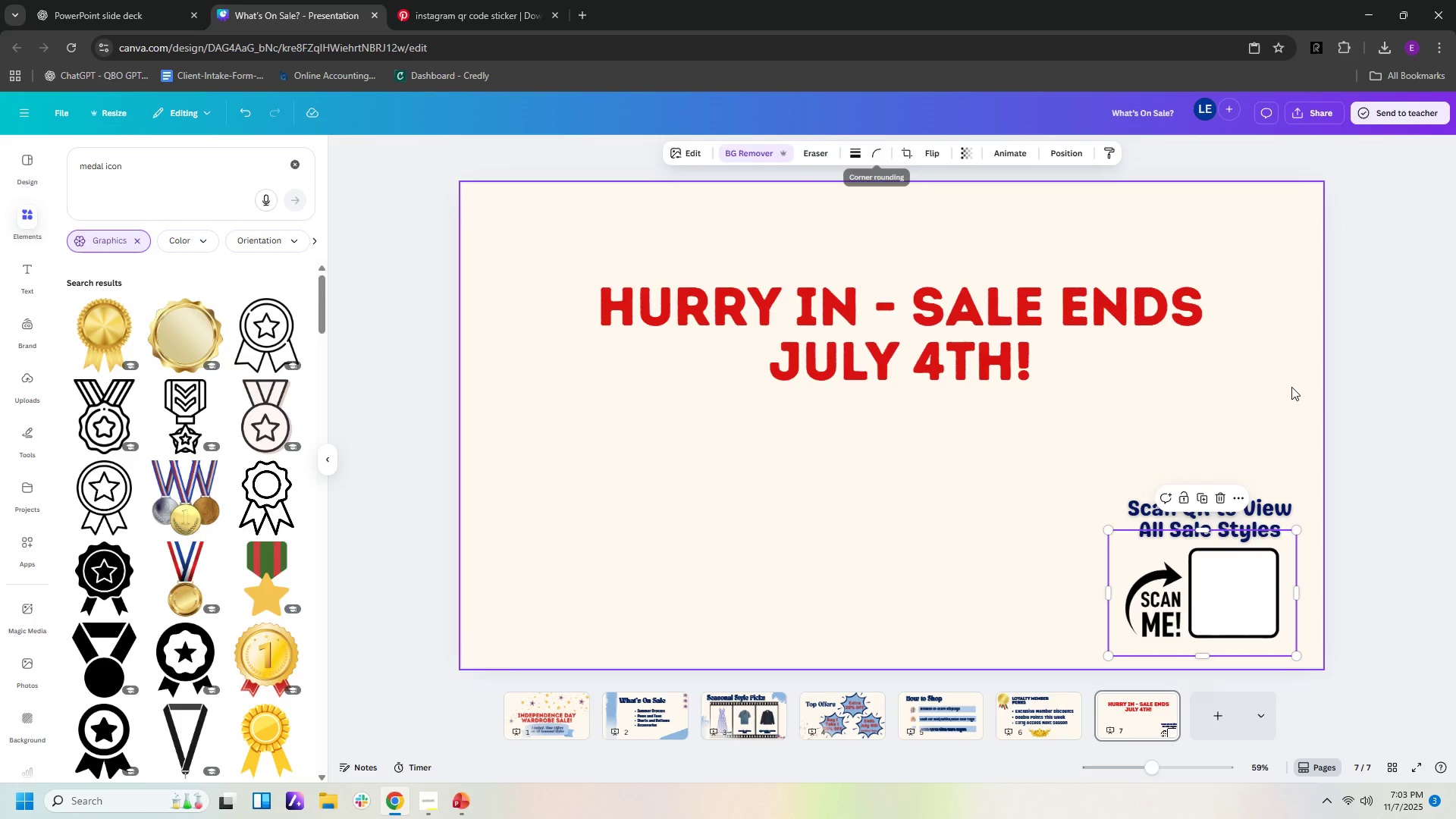 
left_click([1395, 488])
 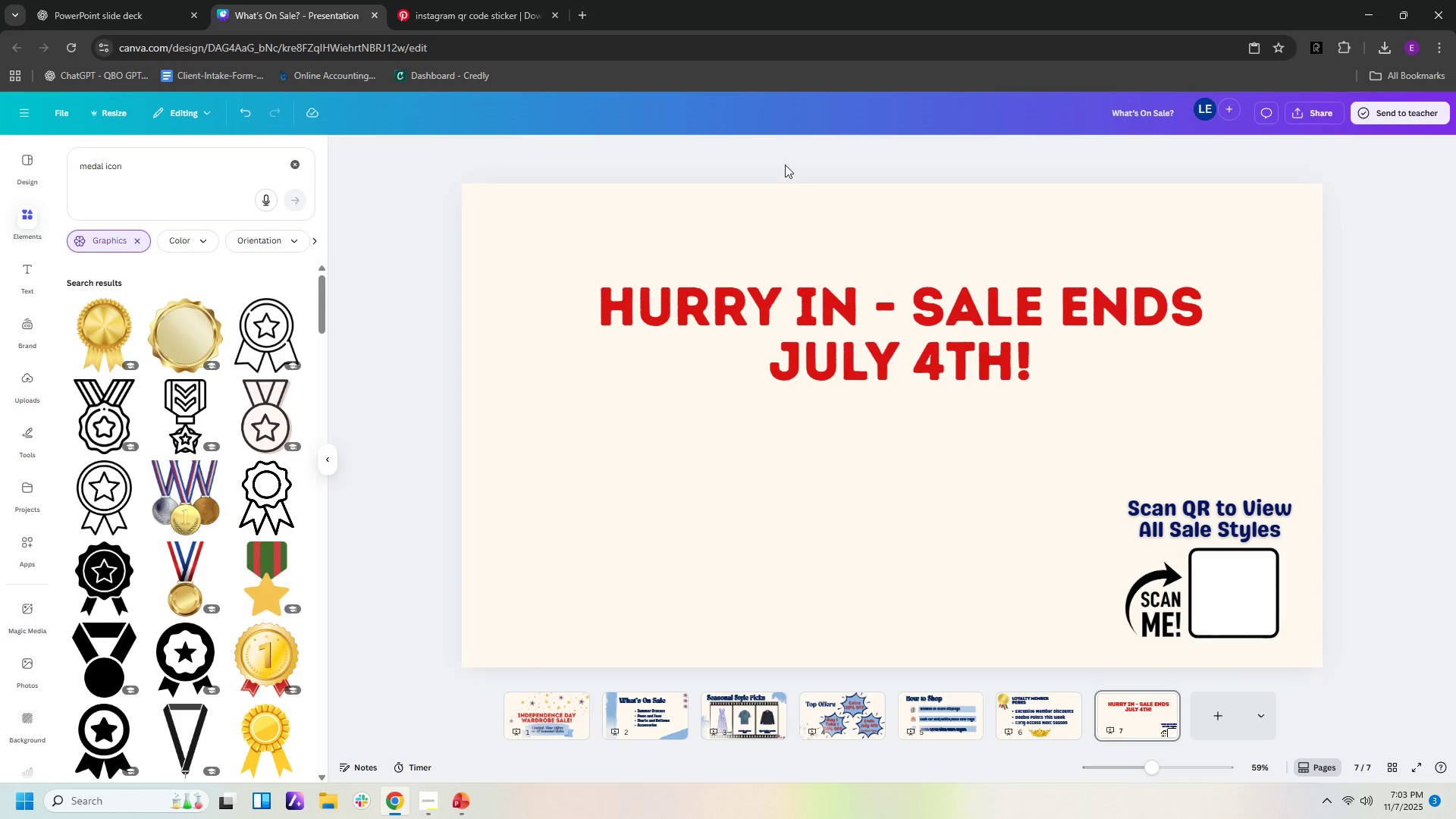 
left_click([498, 15])
 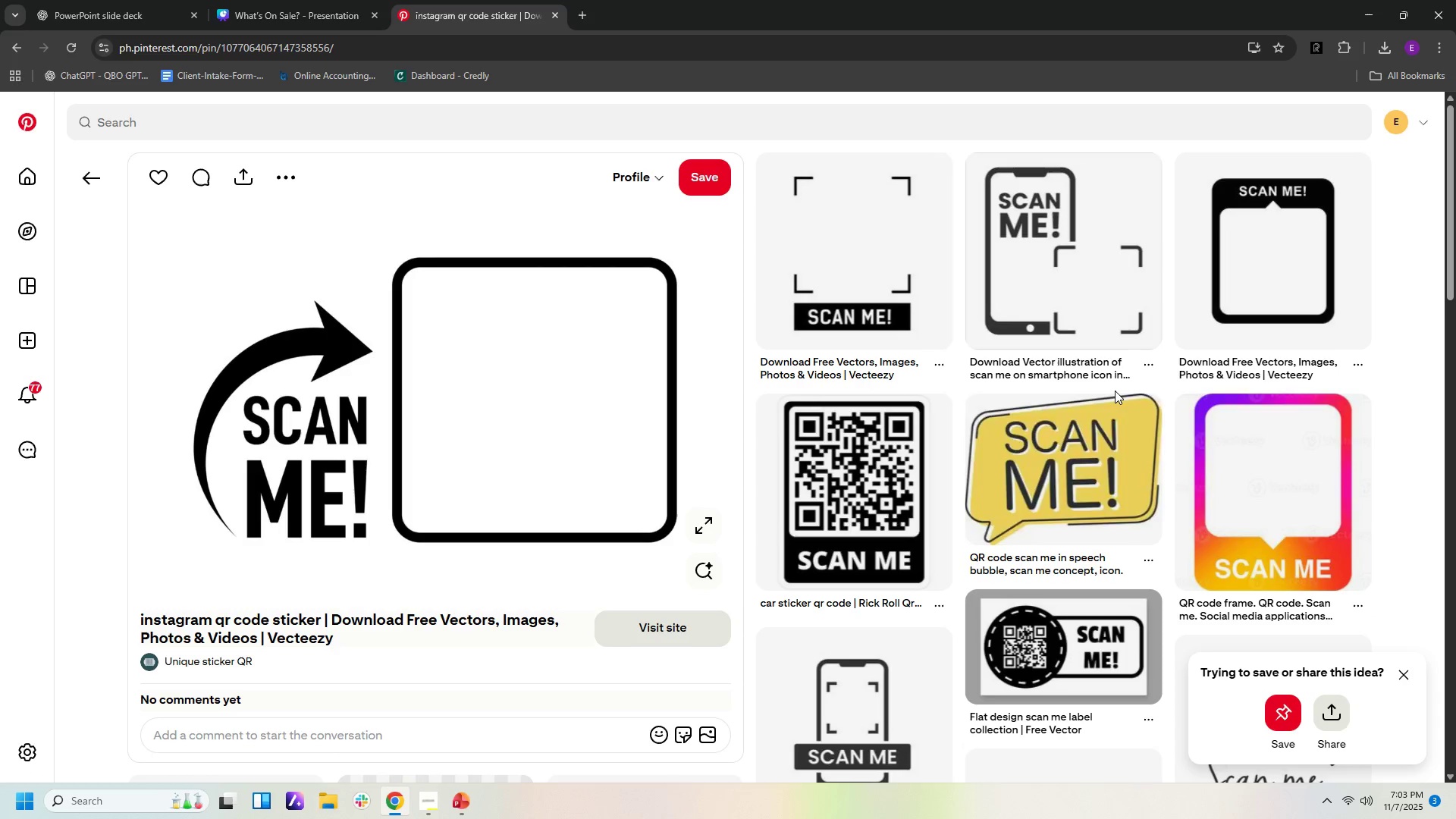 
scroll: coordinate [1131, 440], scroll_direction: down, amount: 7.0
 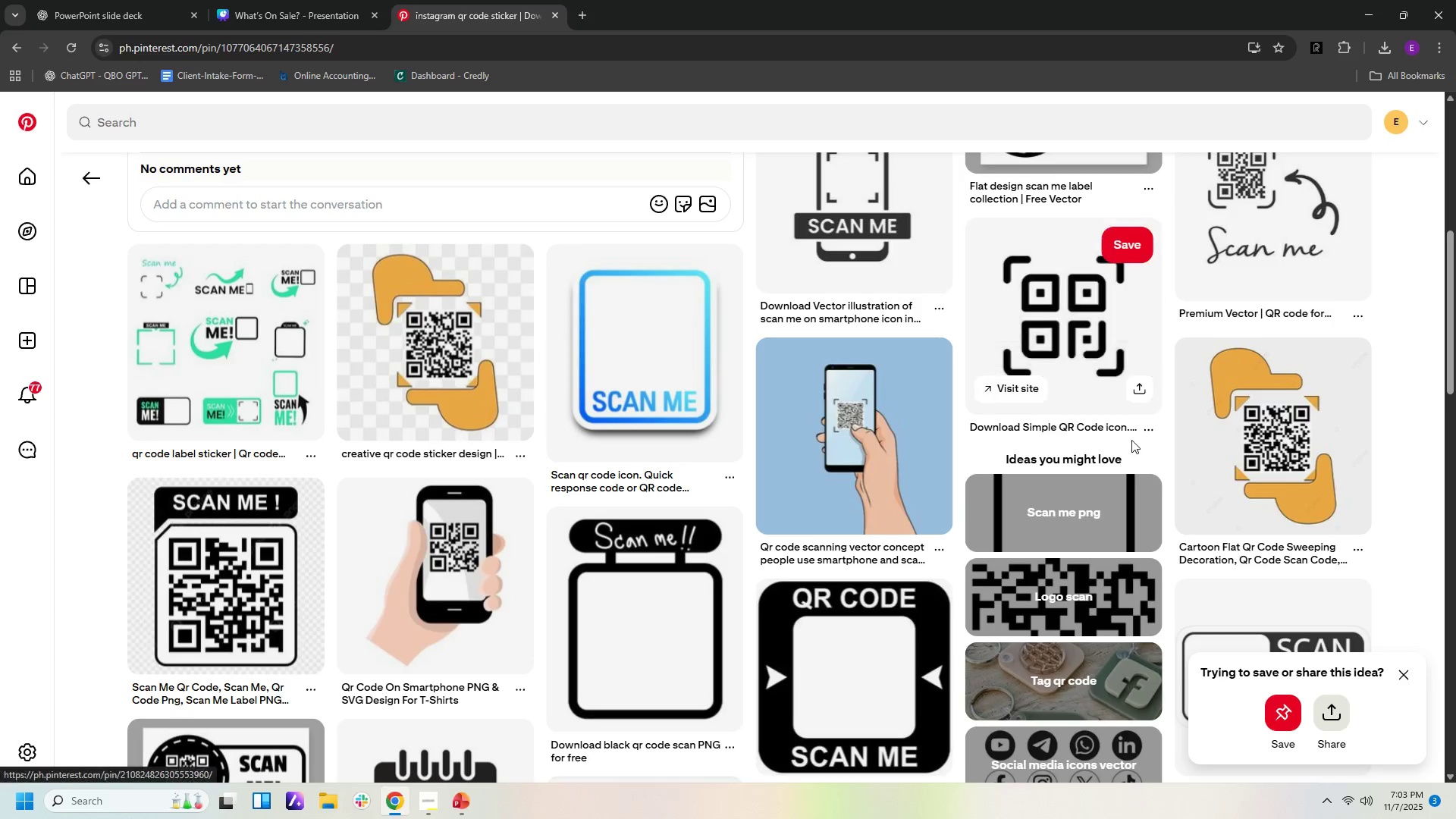 
scroll: coordinate [1141, 446], scroll_direction: up, amount: 8.0
 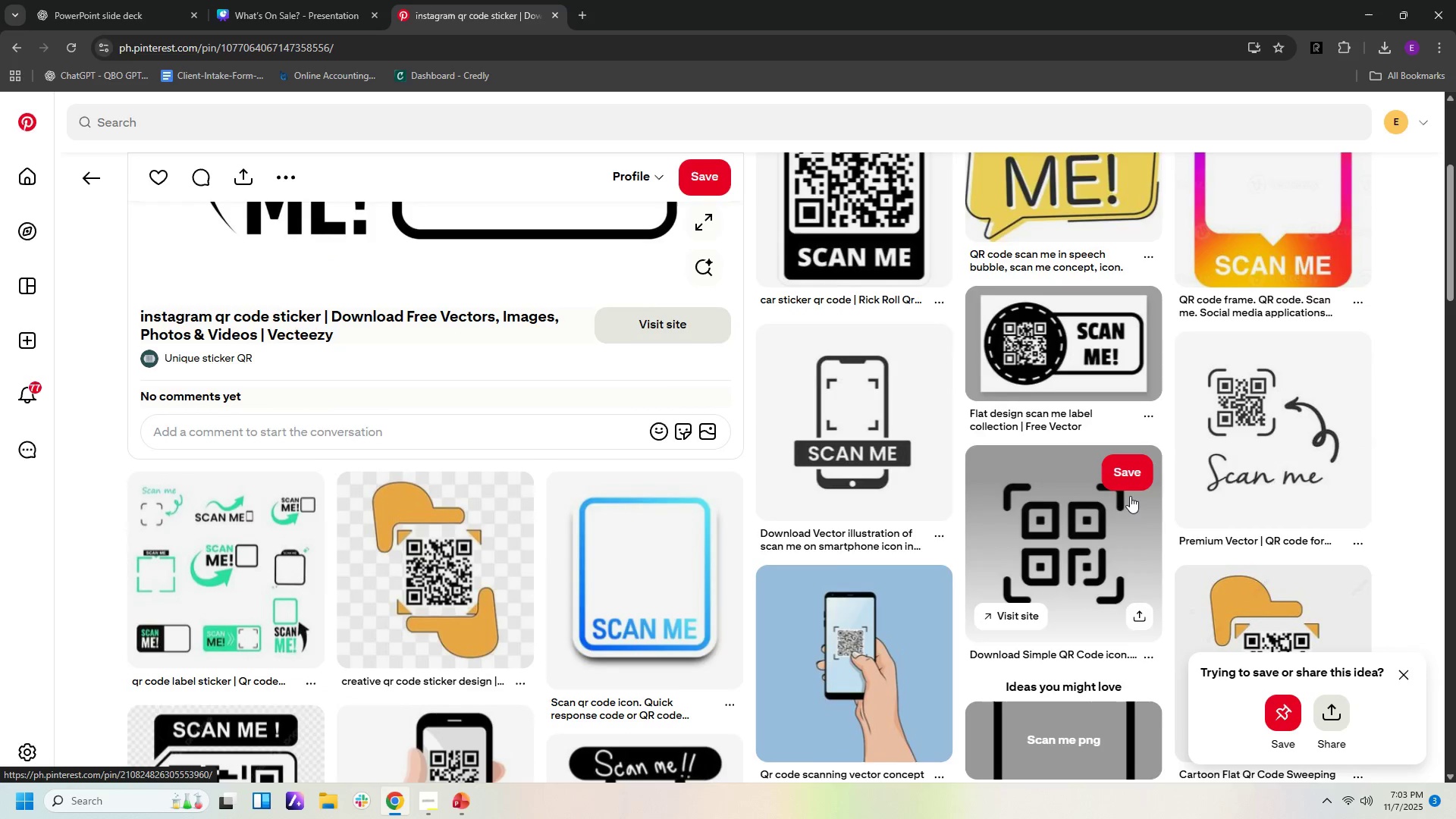 
scroll: coordinate [1131, 499], scroll_direction: down, amount: 15.0
 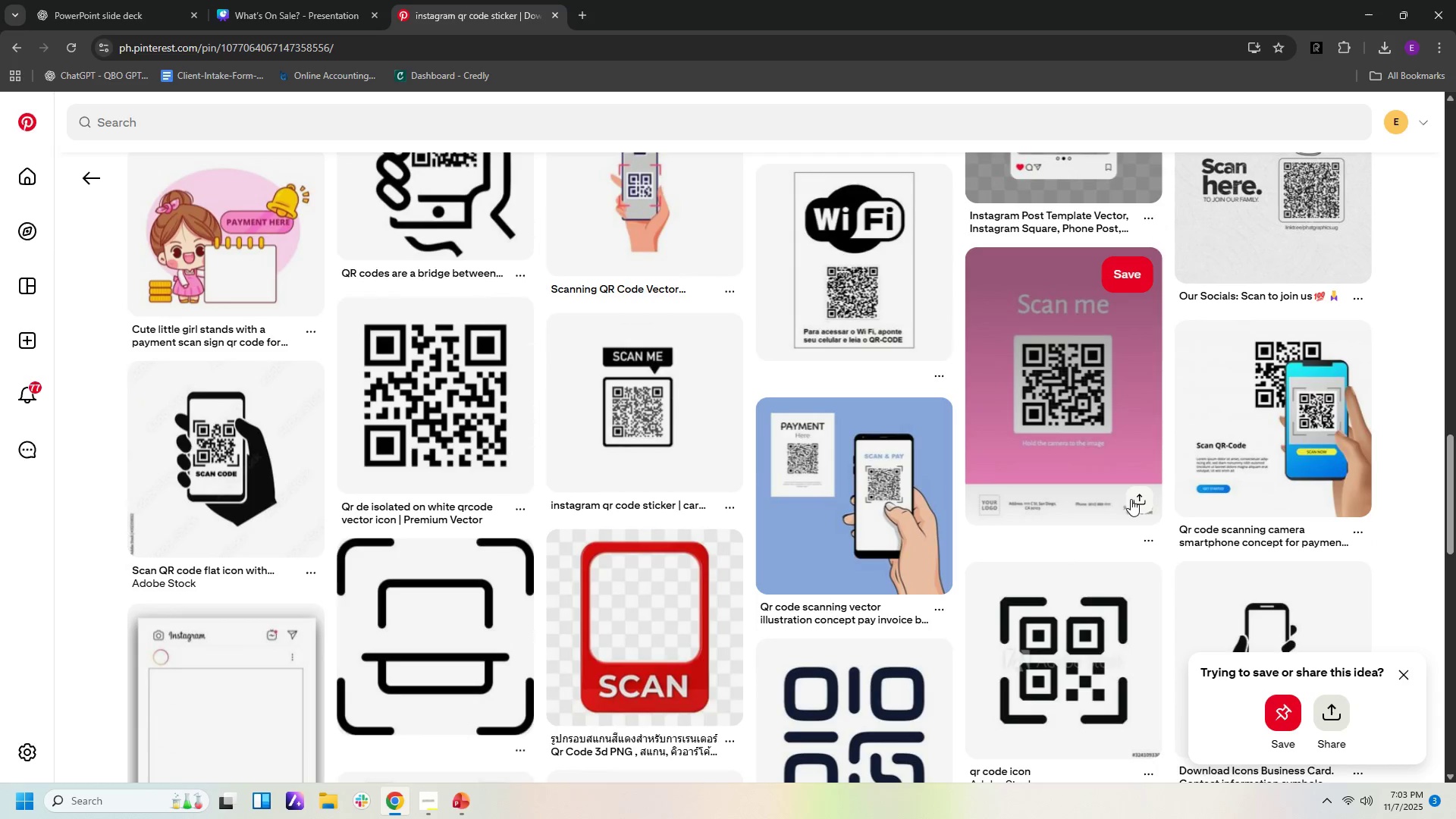 
scroll: coordinate [965, 382], scroll_direction: down, amount: 14.0
 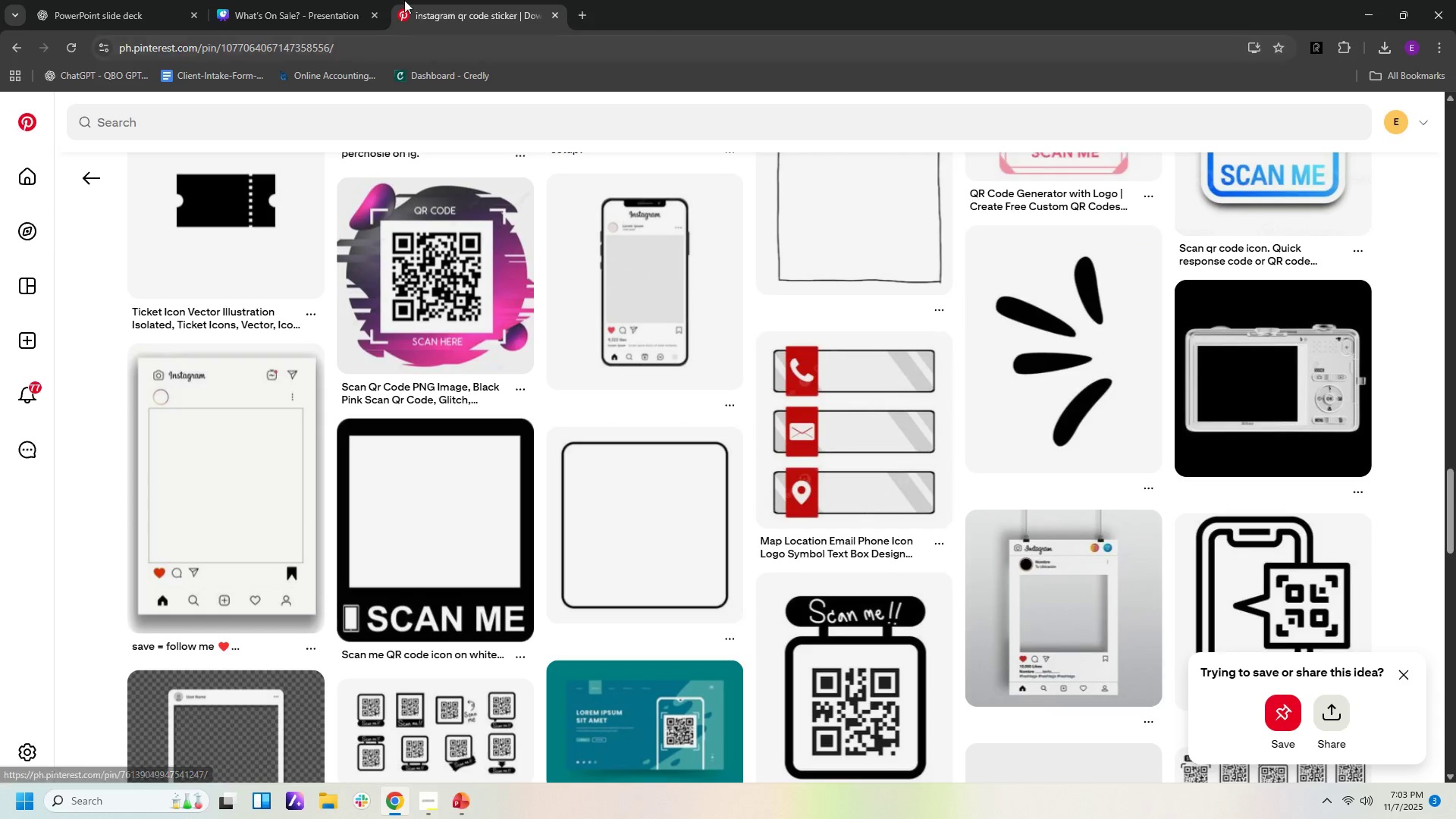 
left_click([270, 19])
 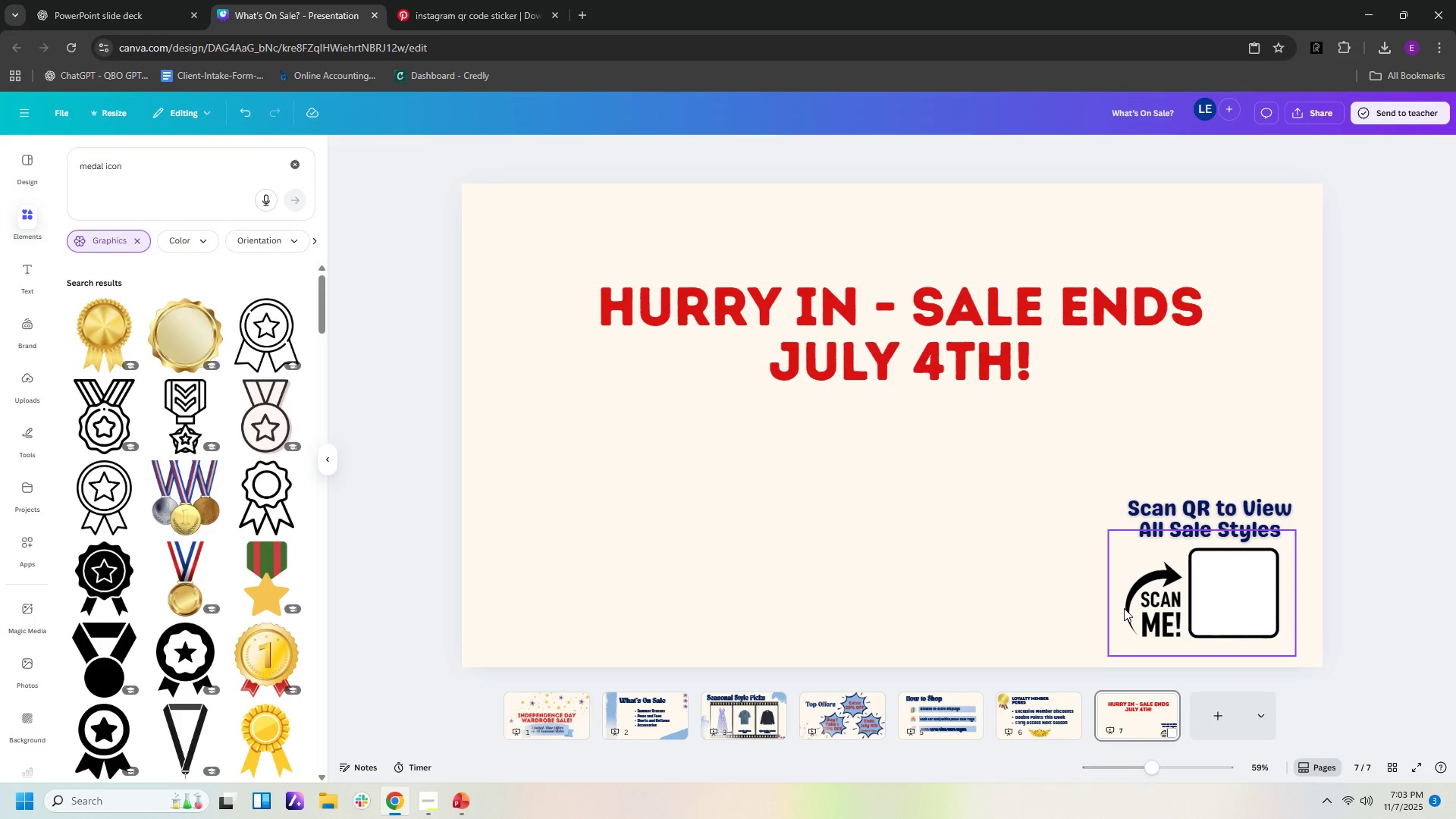 
left_click([1124, 608])
 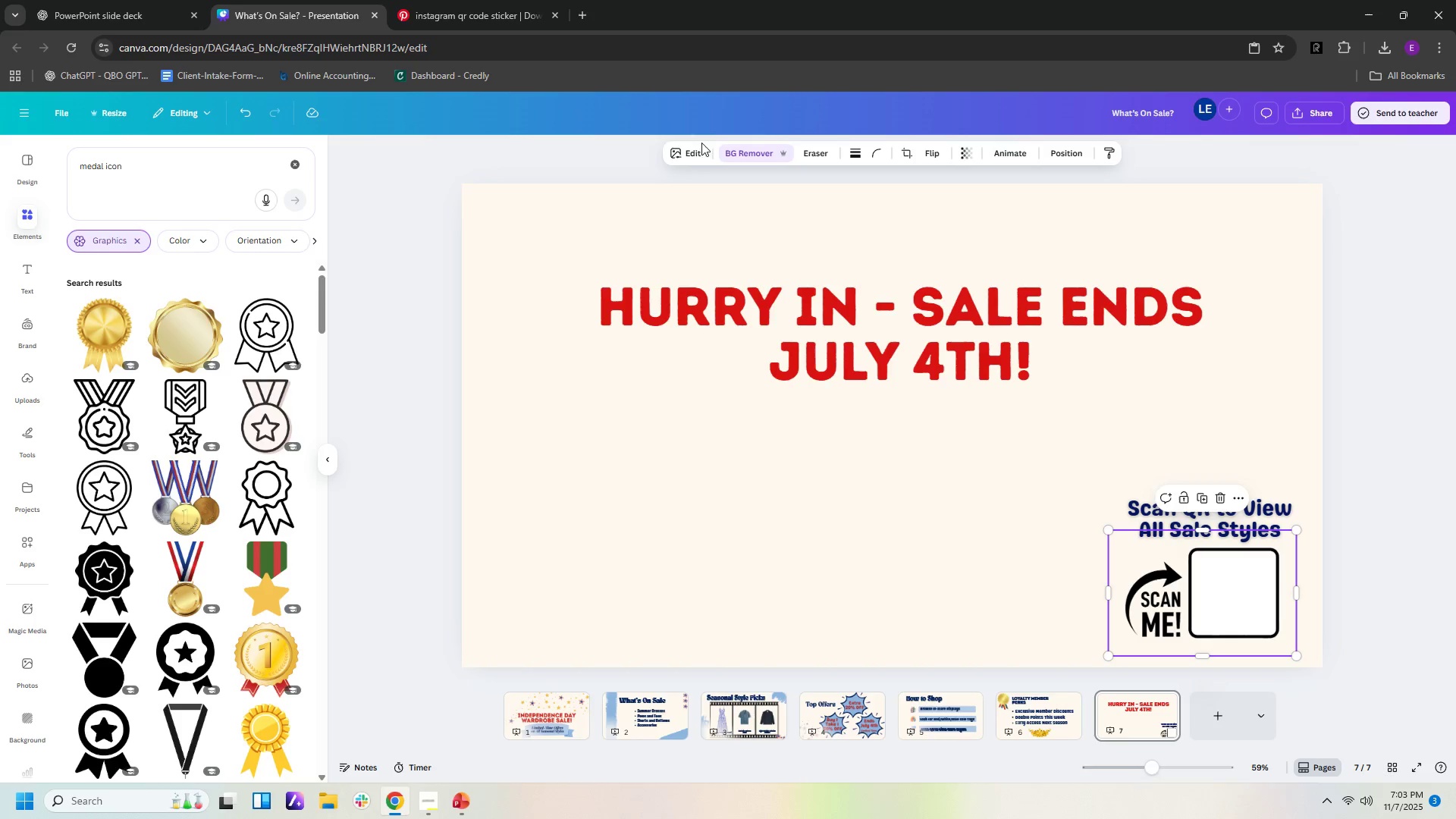 
left_click([680, 157])
 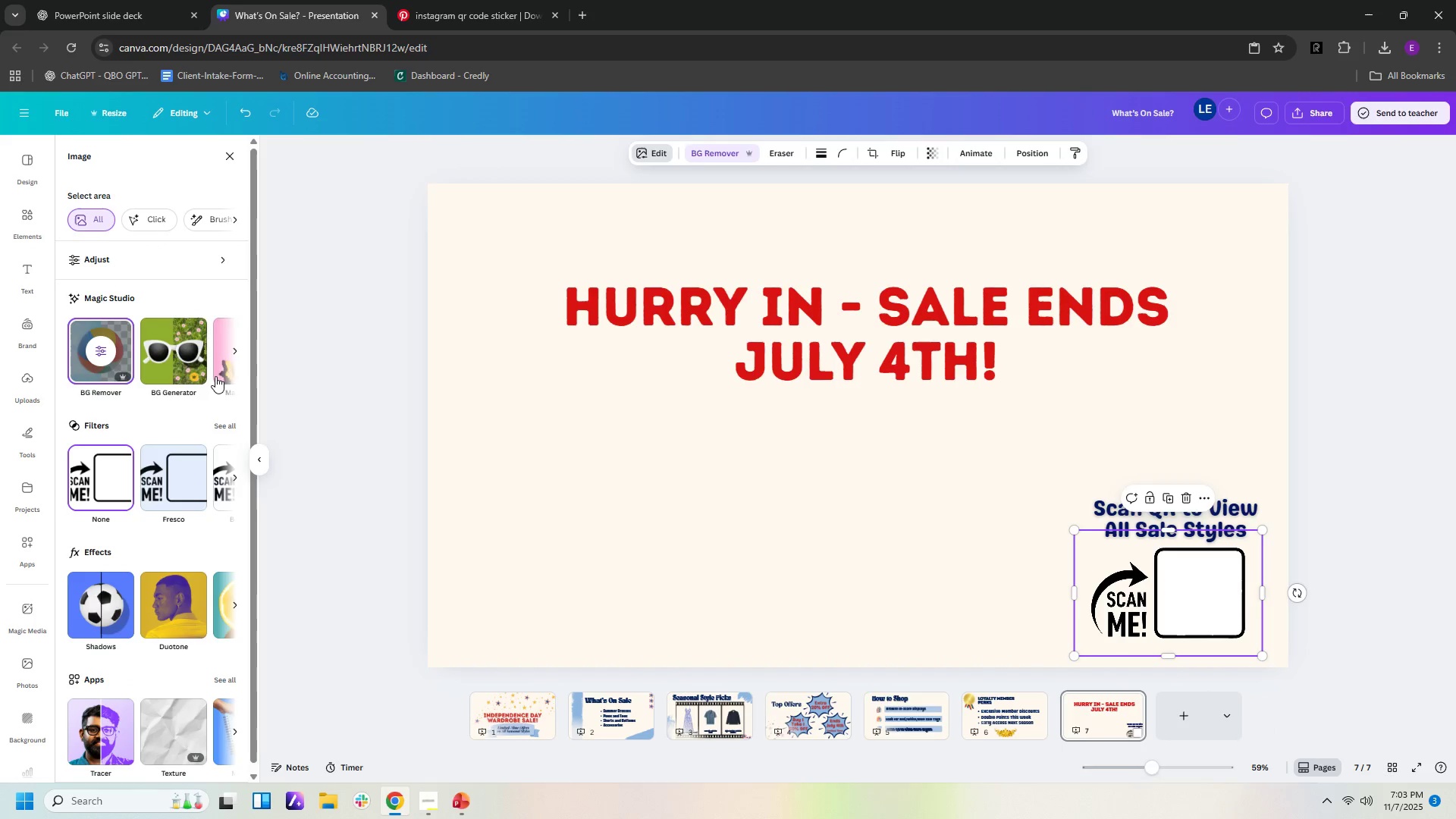 
left_click([235, 345])
 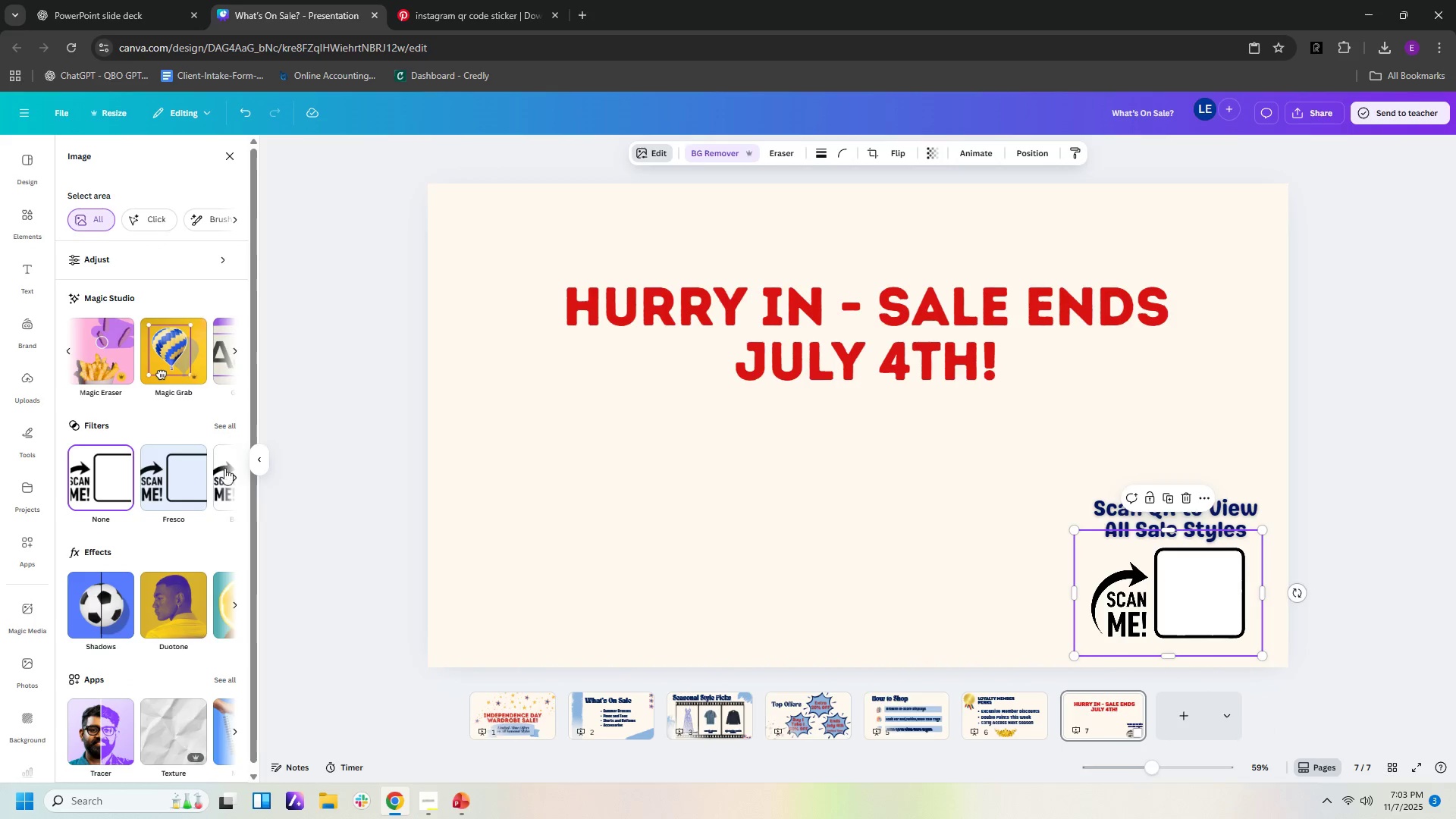 
scroll: coordinate [198, 602], scroll_direction: down, amount: 4.0
 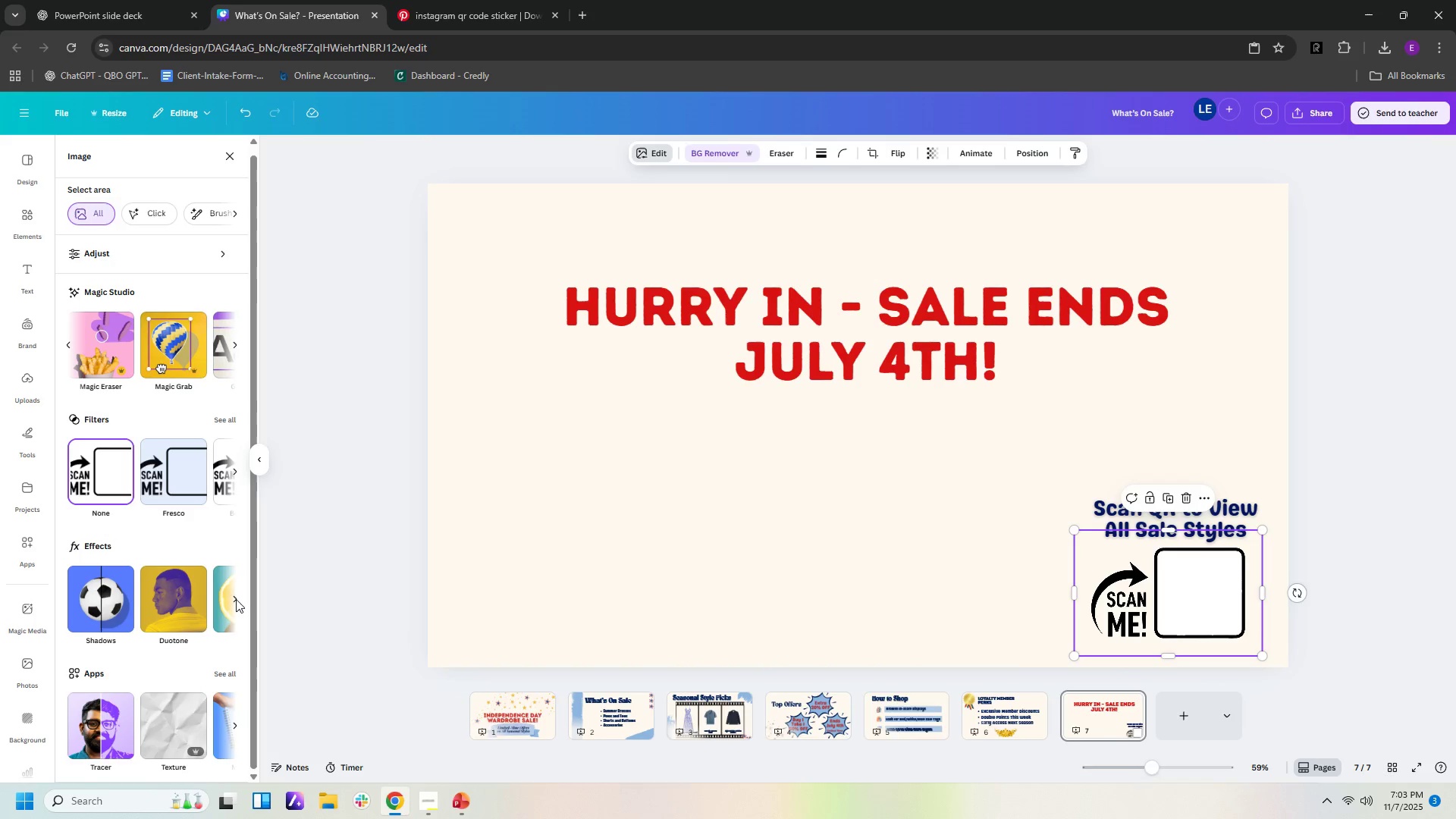 
left_click([236, 599])
 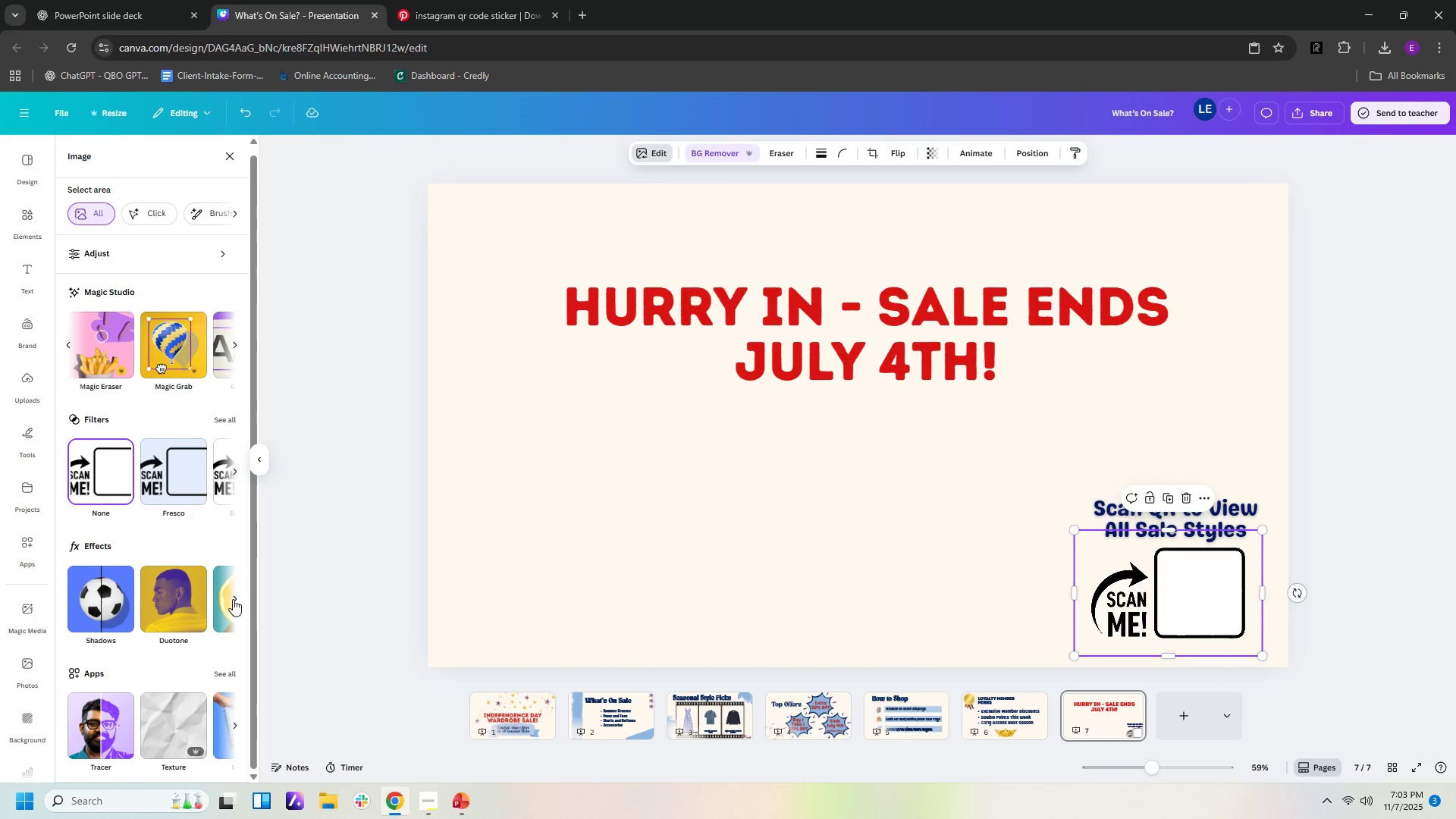 
left_click([233, 599])
 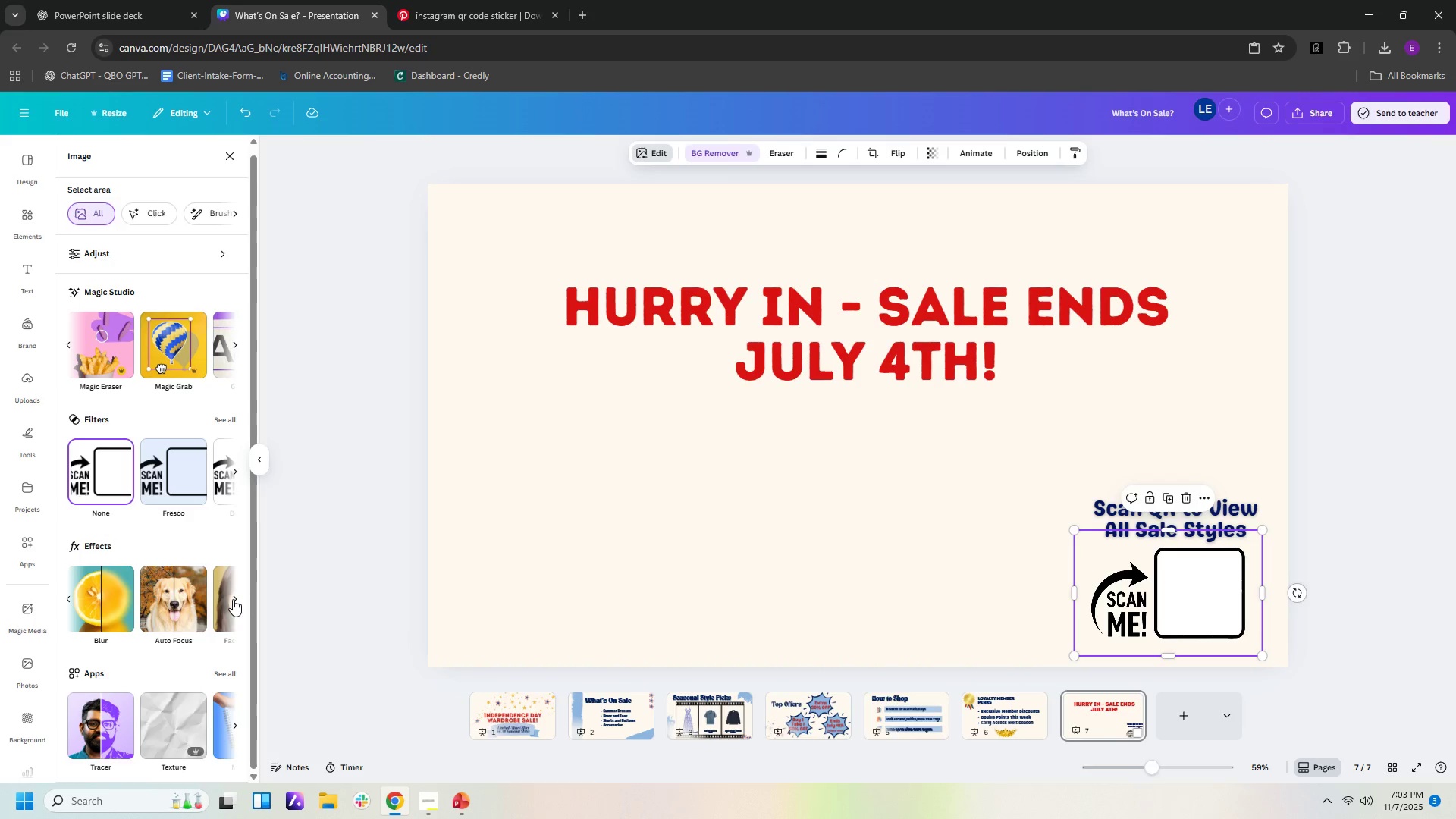 
left_click([233, 599])
 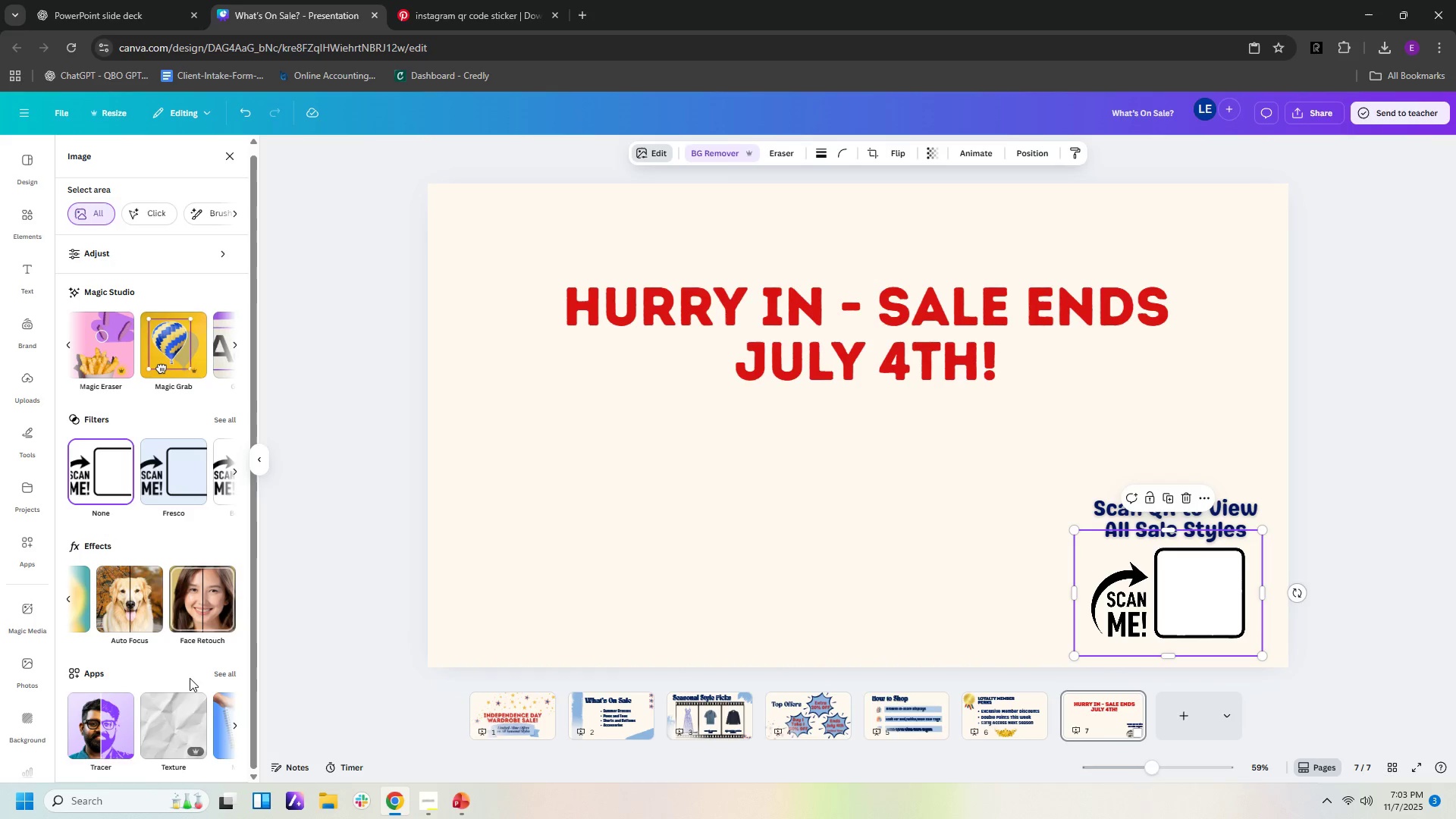 
scroll: coordinate [187, 669], scroll_direction: down, amount: 2.0
 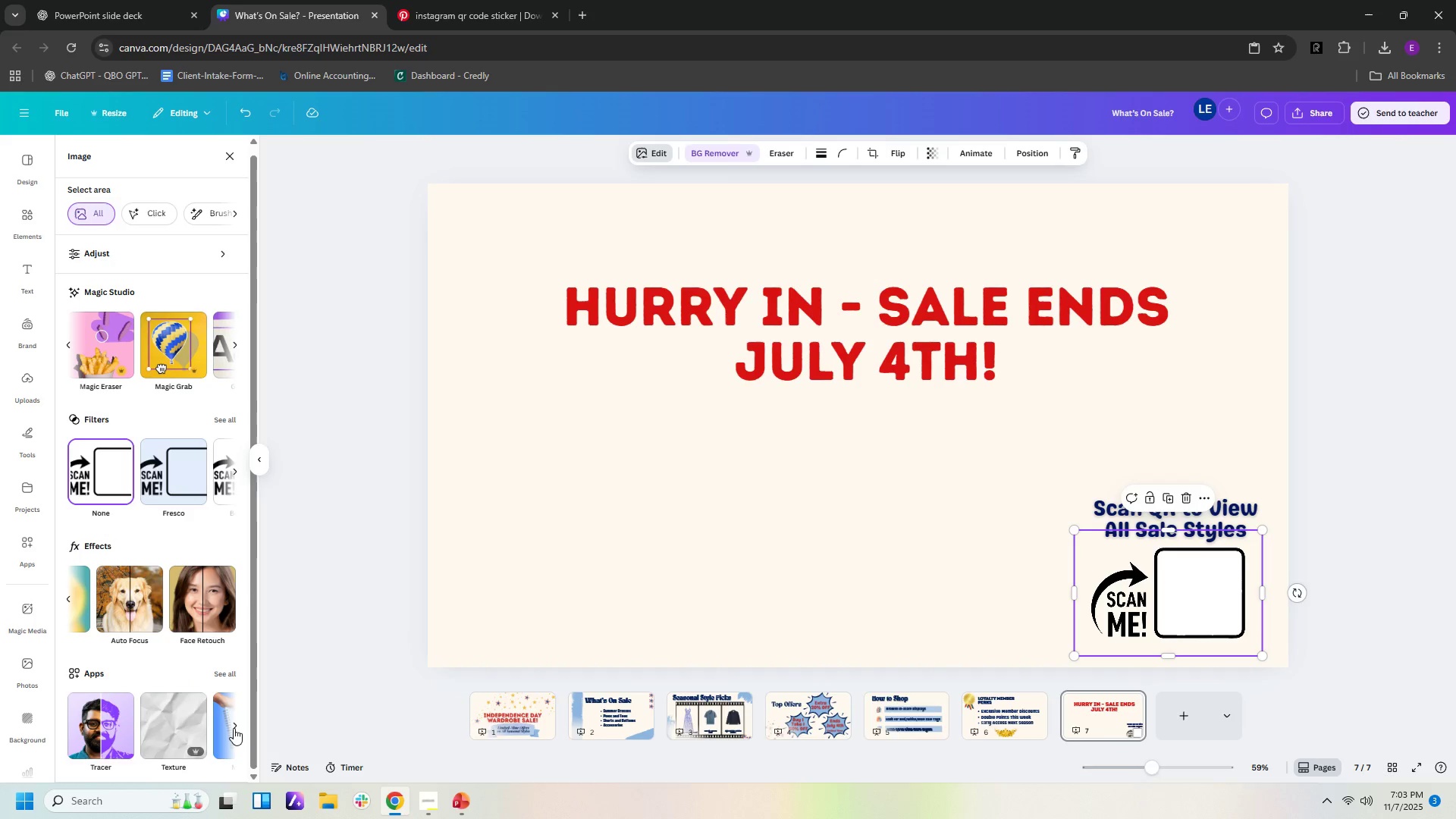 
left_click([234, 728])
 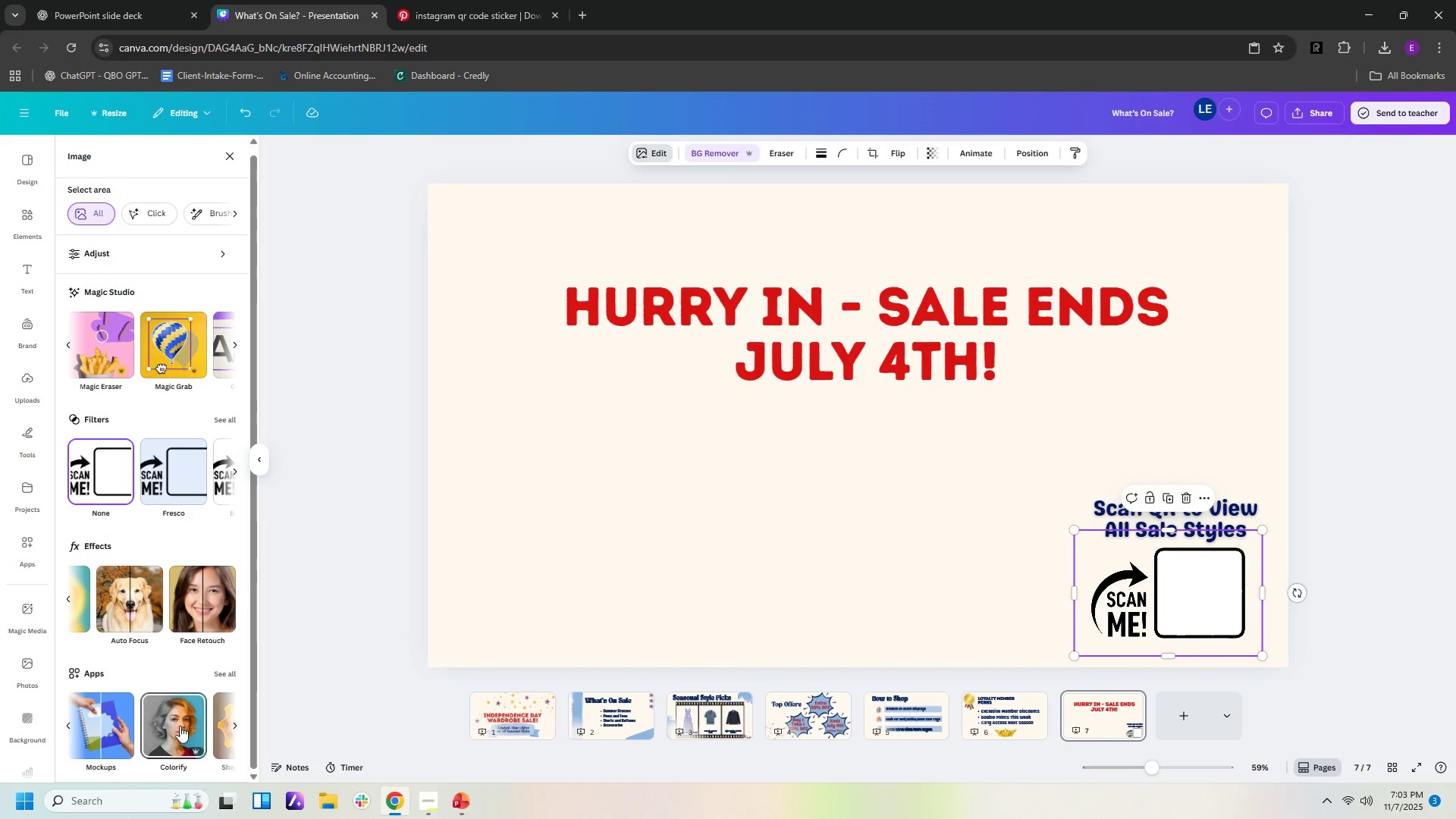 
left_click([177, 726])
 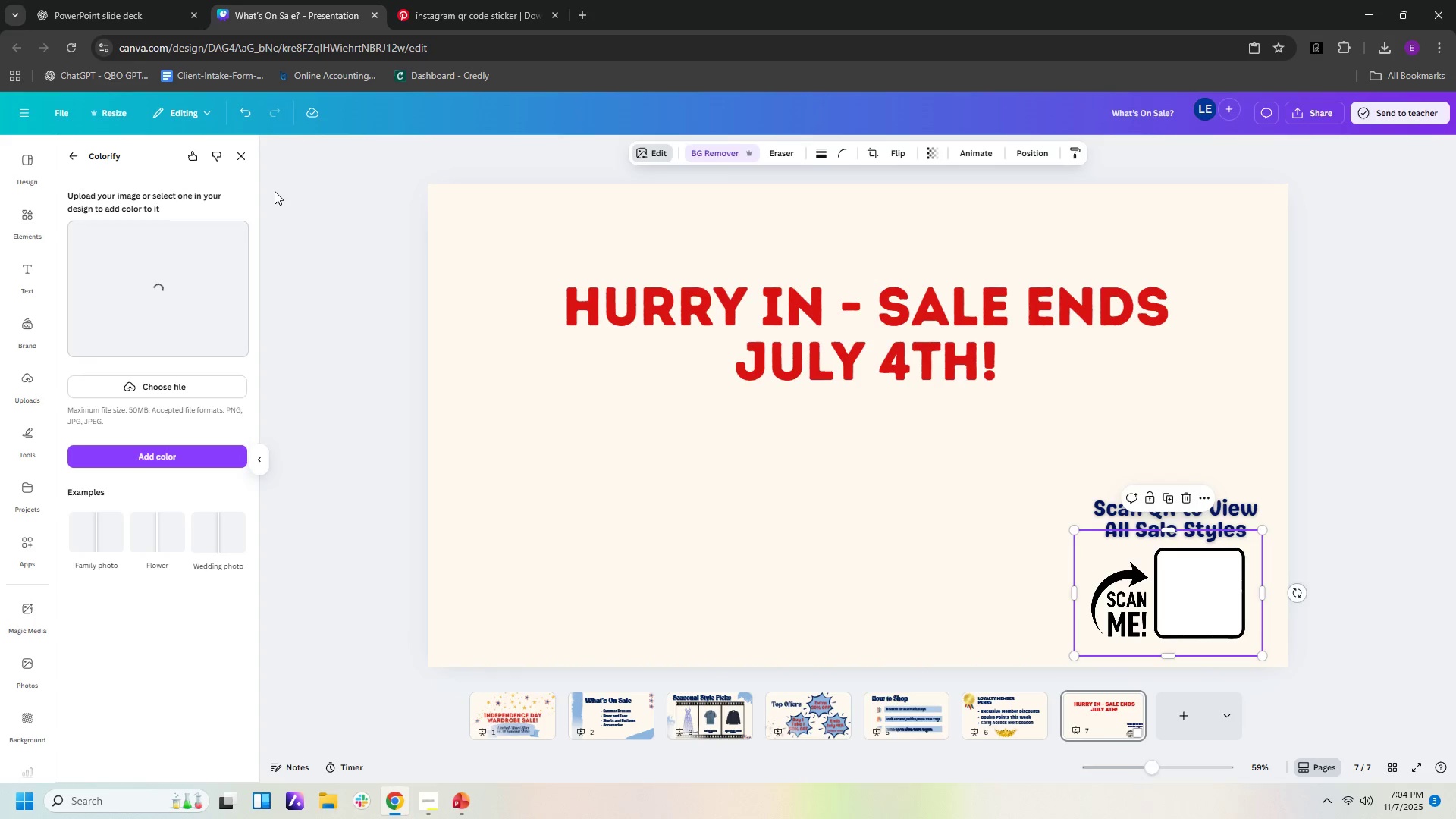 
wait(9.88)
 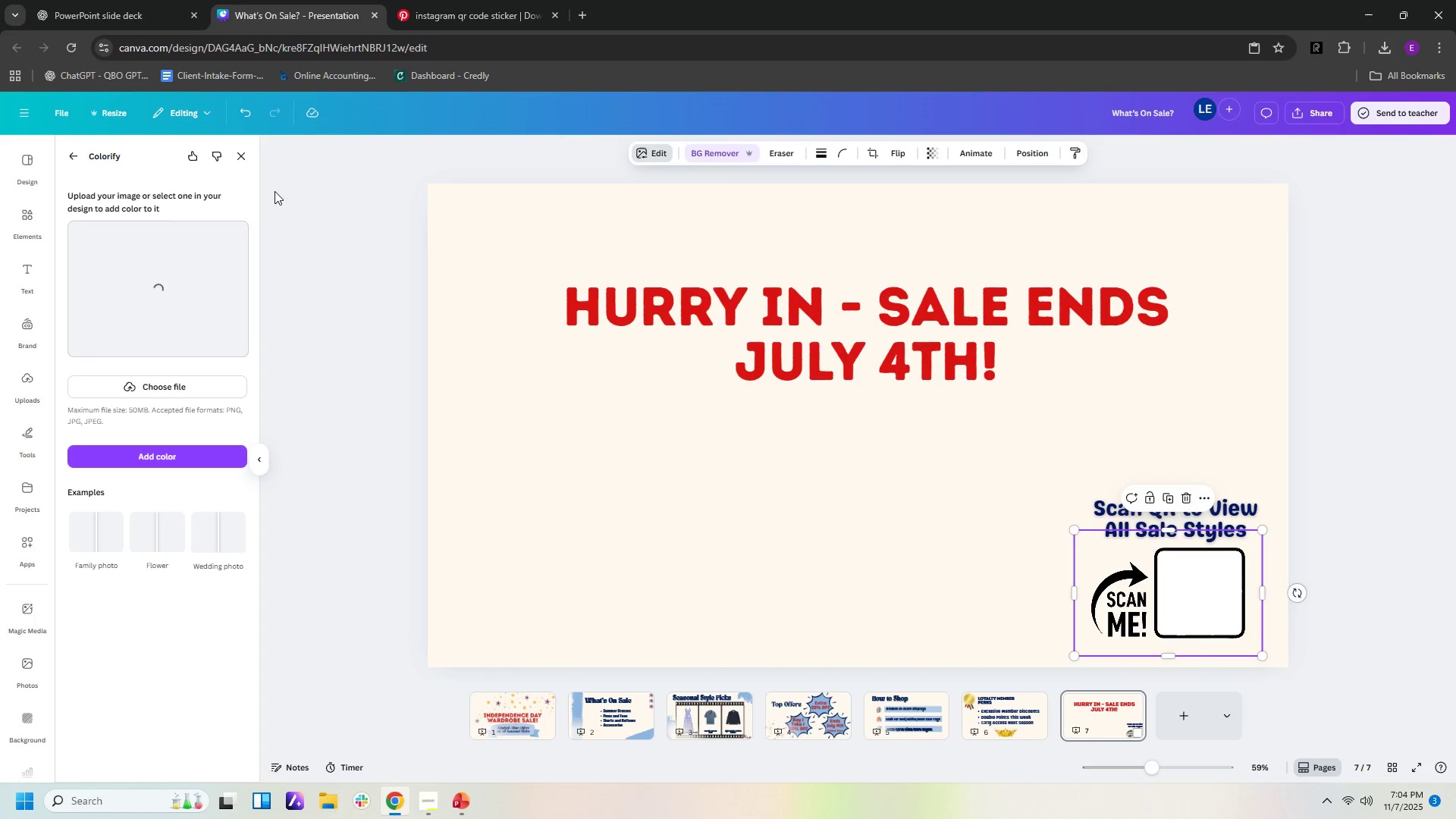 
left_click([156, 408])
 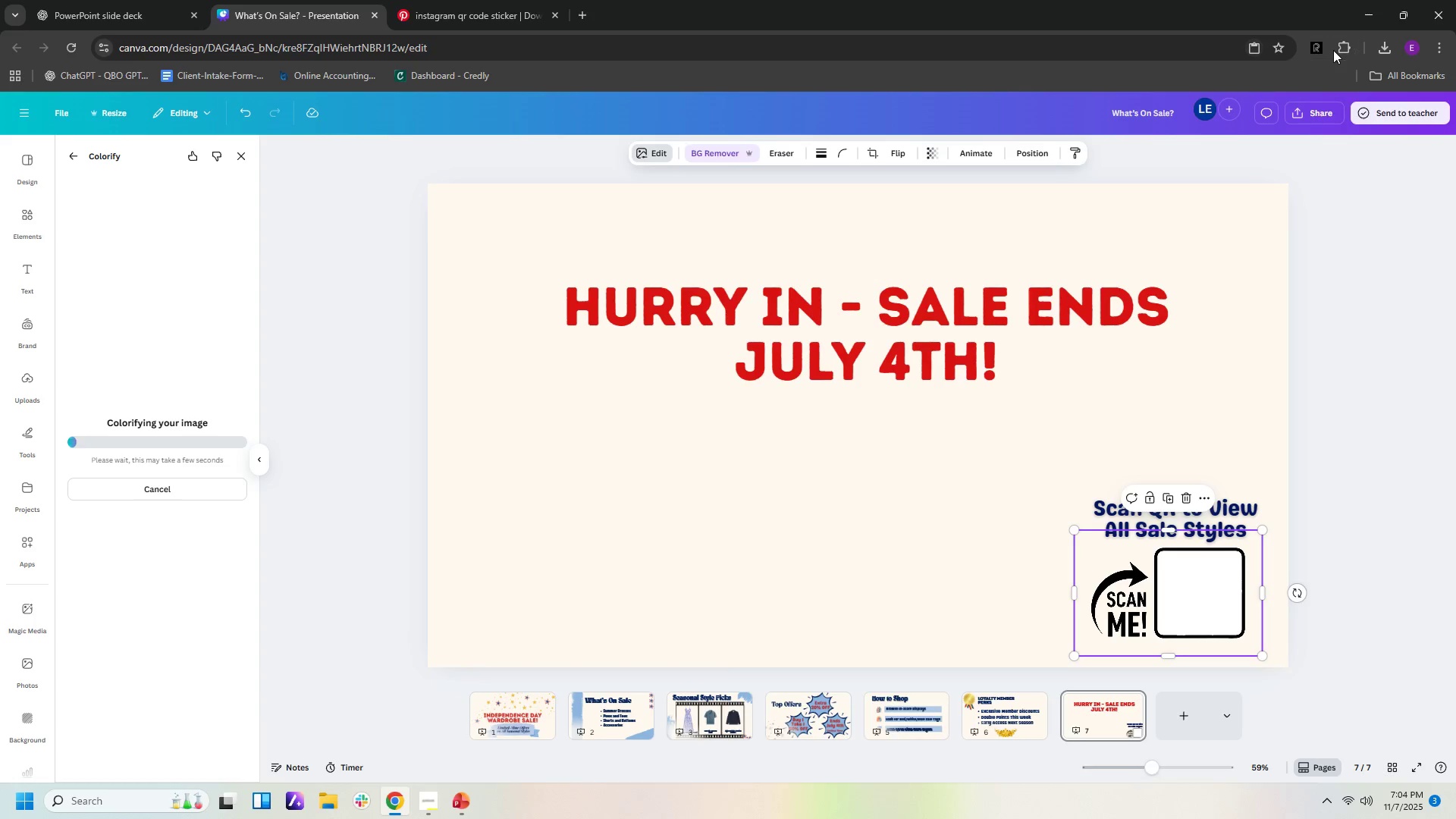 
left_click([1321, 49])
 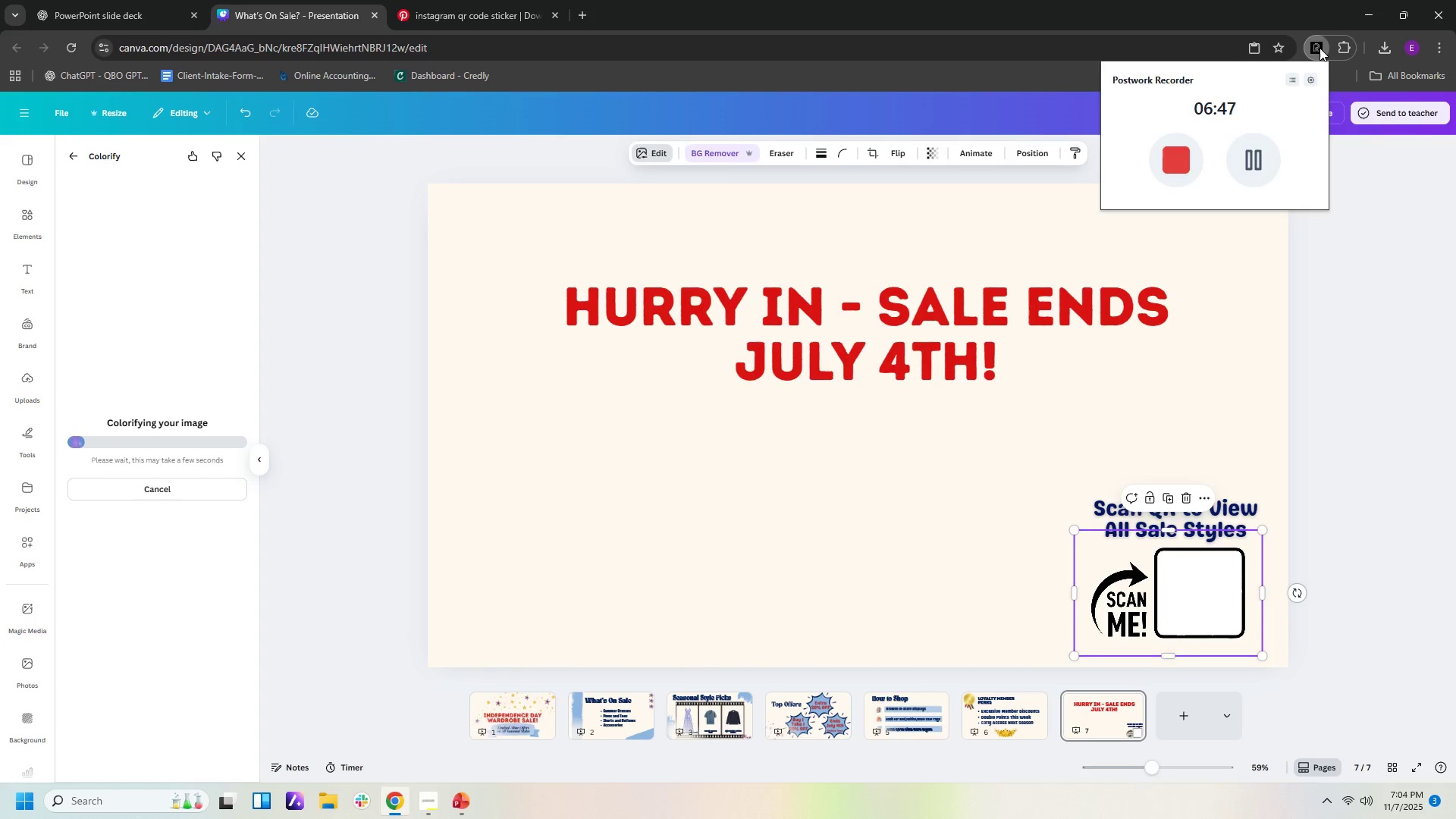 
left_click([1320, 48])